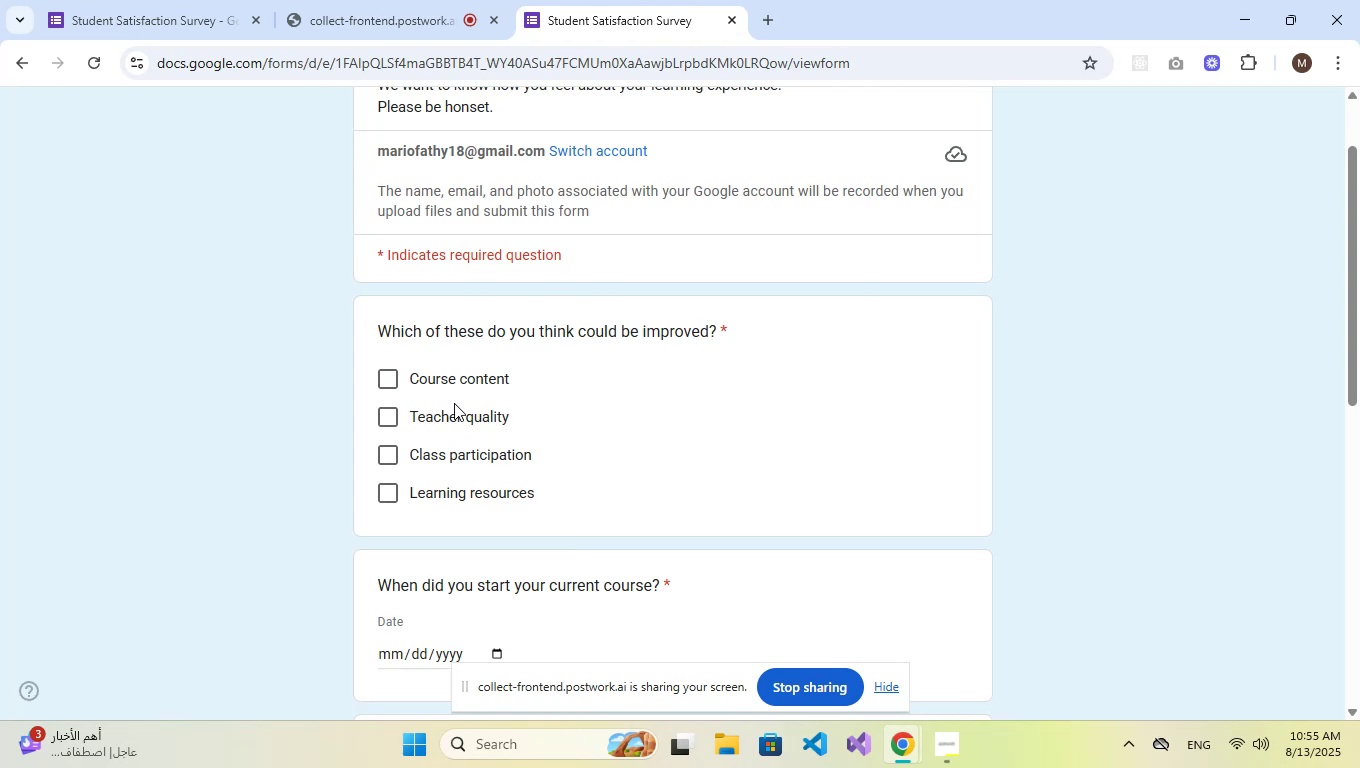 
double_click([449, 404])
 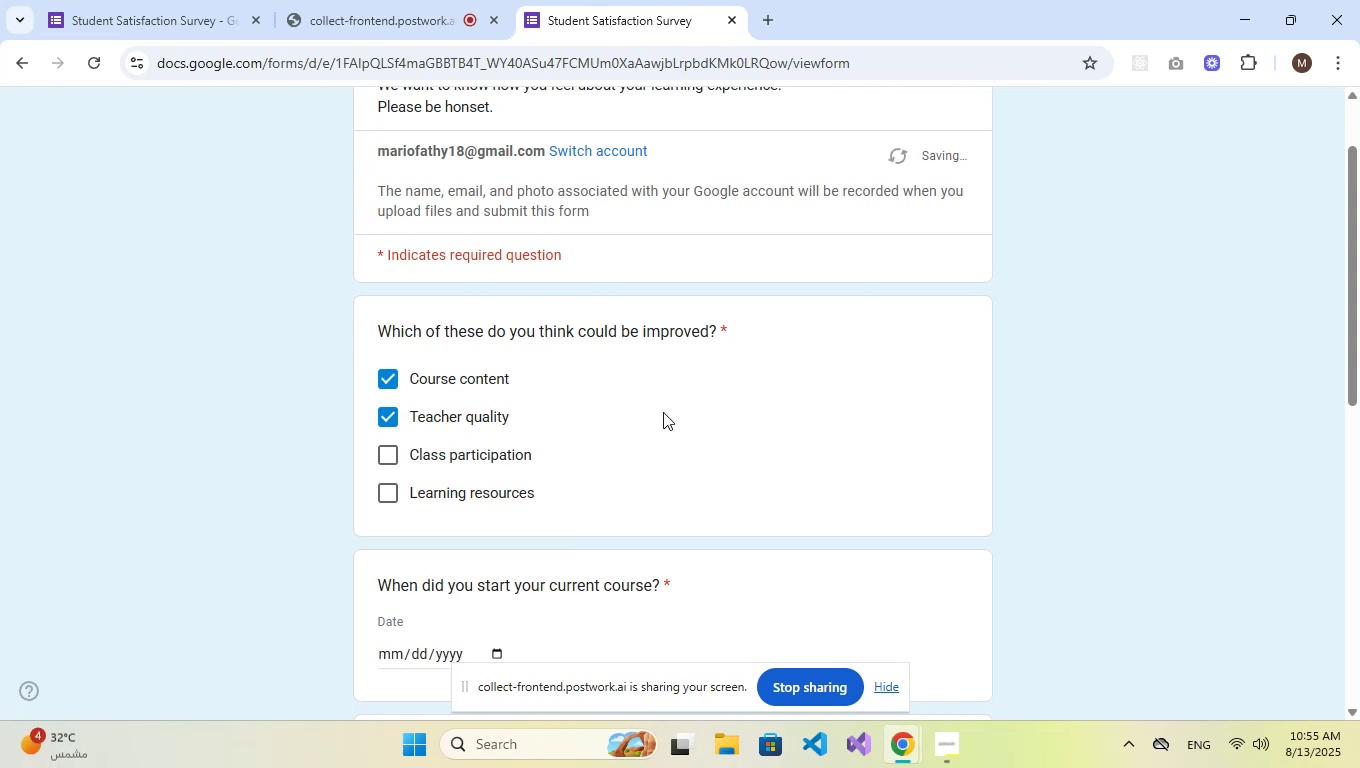 
scroll: coordinate [670, 403], scroll_direction: down, amount: 3.0
 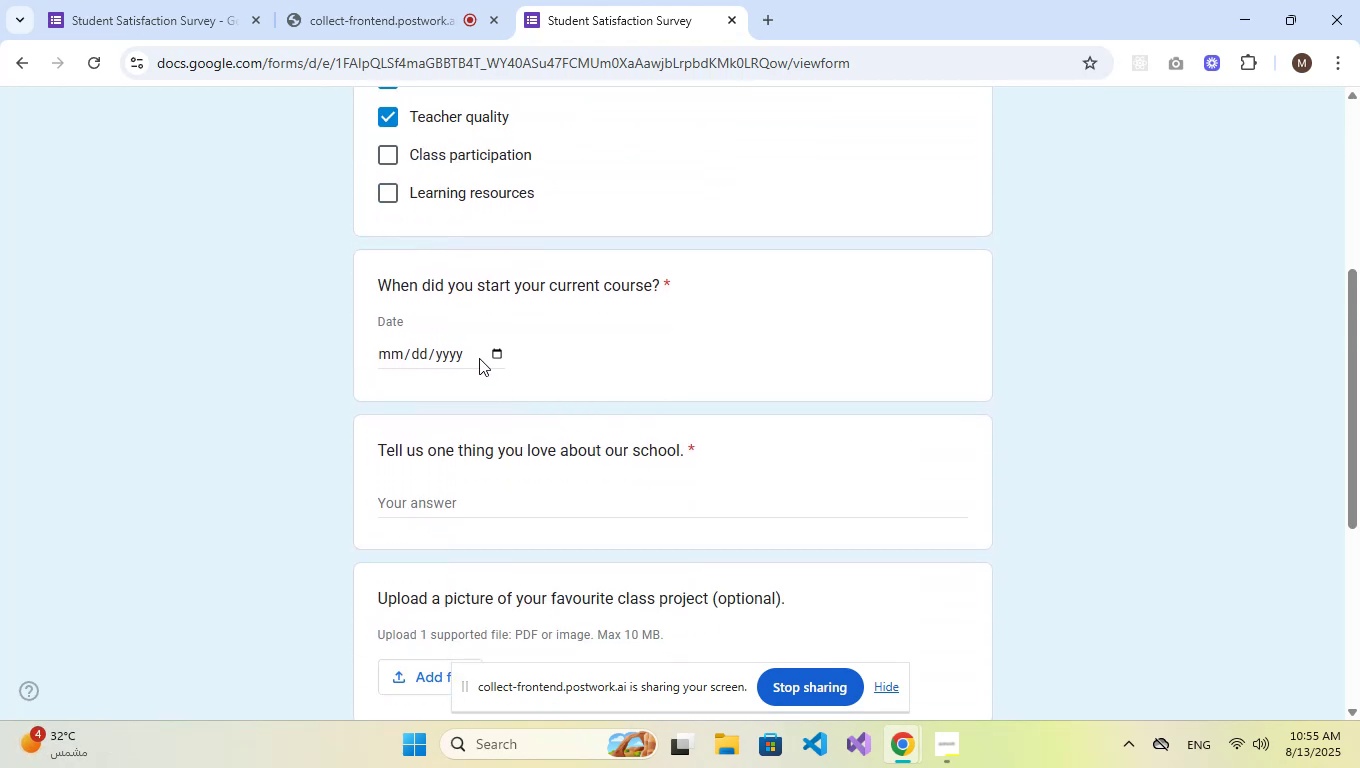 
left_click([499, 353])
 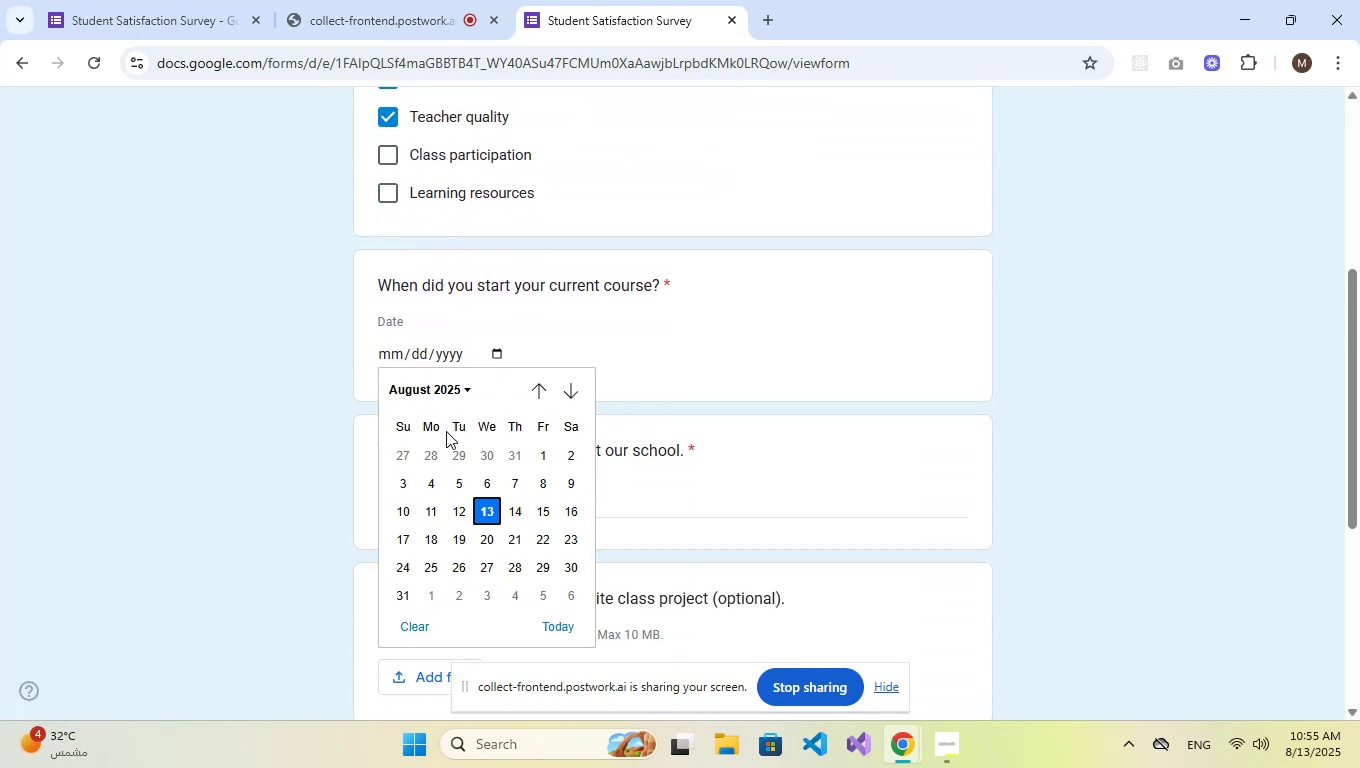 
left_click([396, 482])
 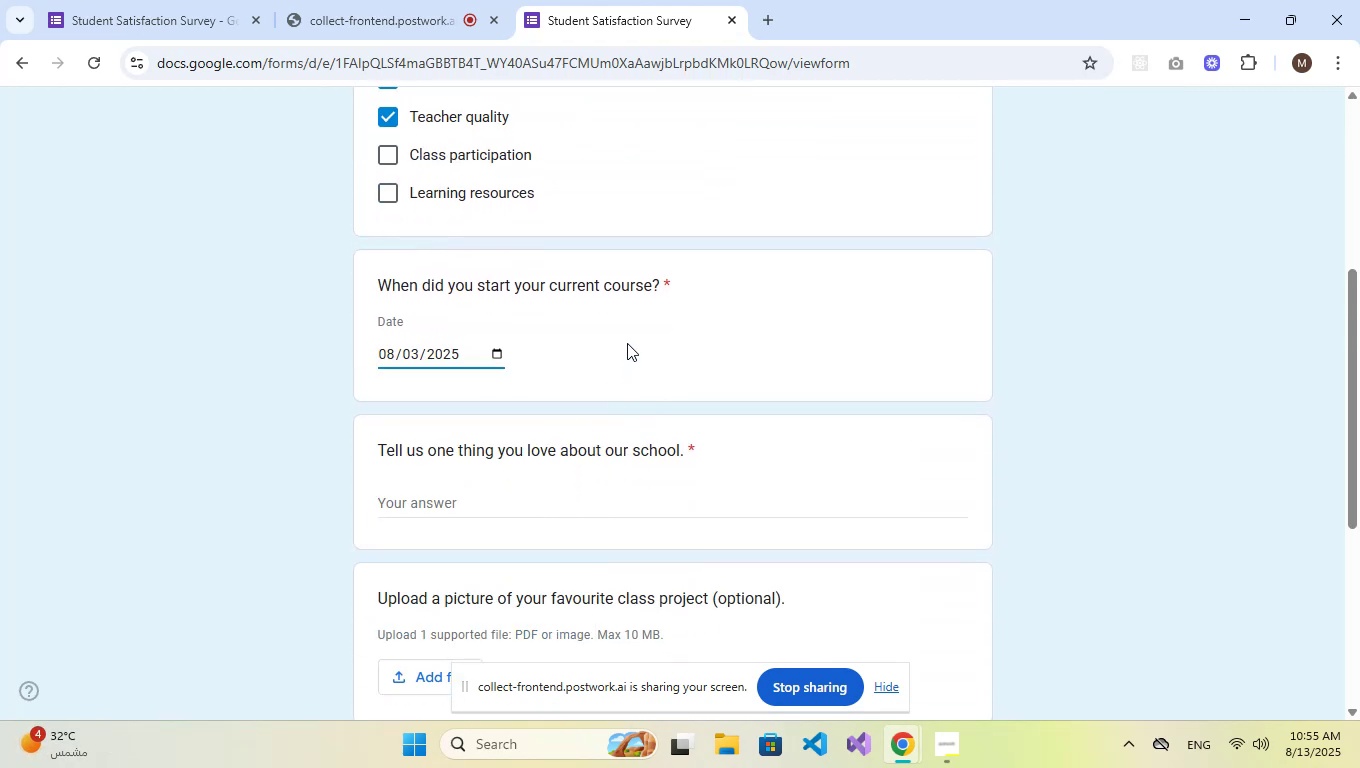 
scroll: coordinate [627, 342], scroll_direction: down, amount: 2.0
 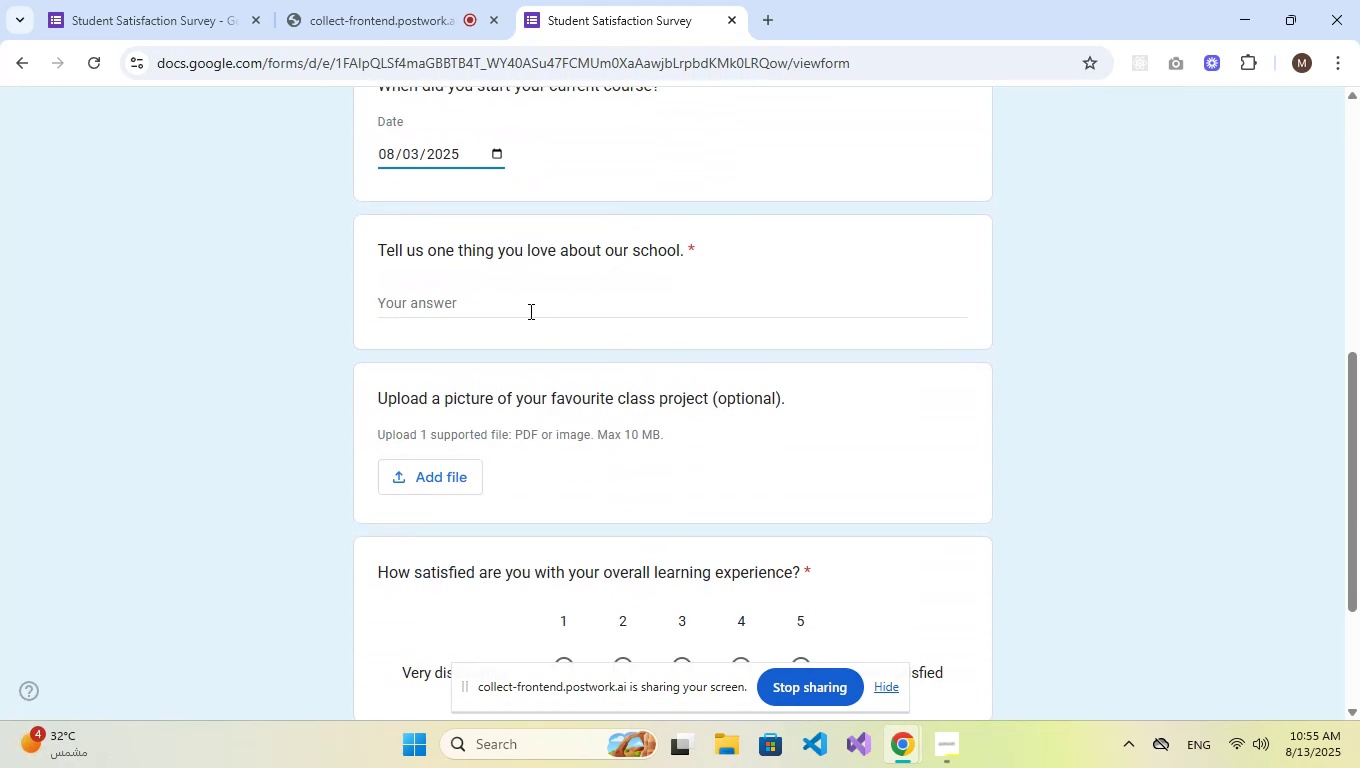 
left_click([529, 311])
 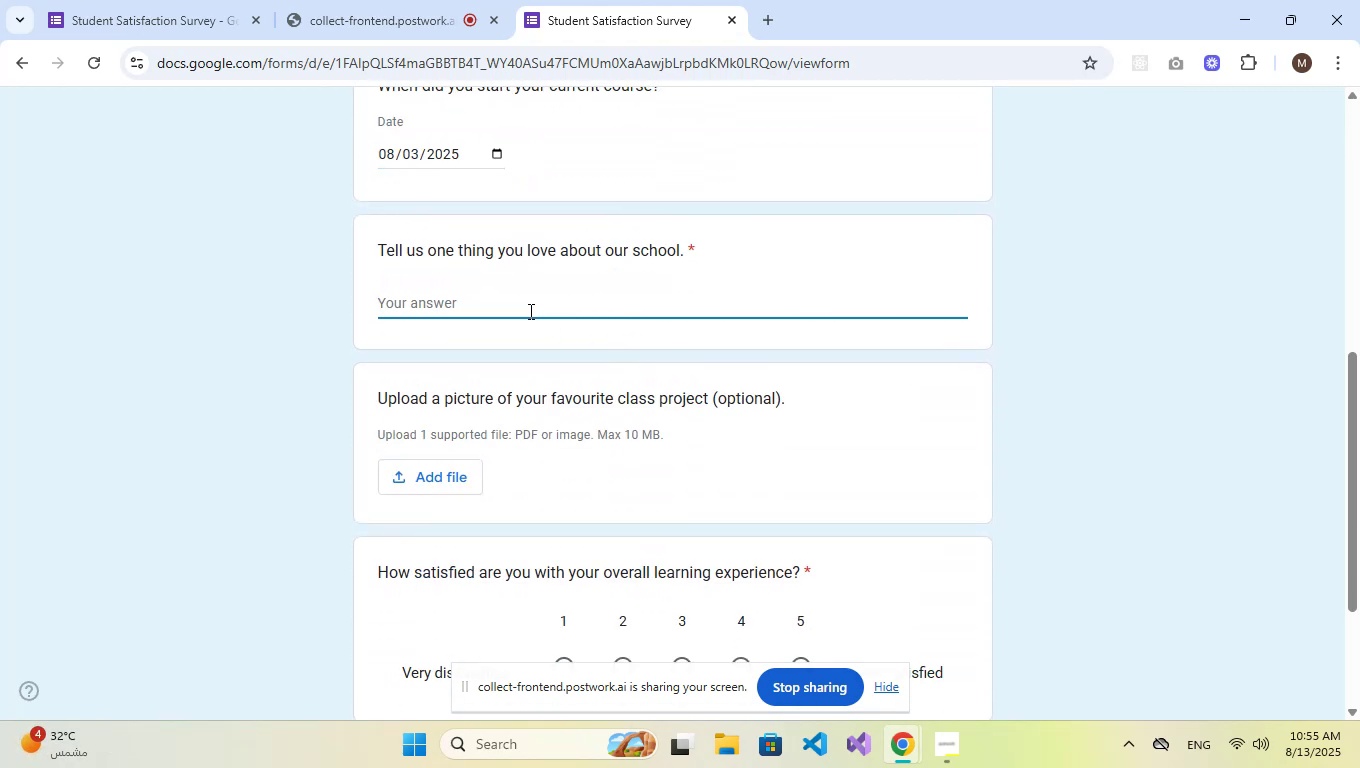 
type(TEST)
 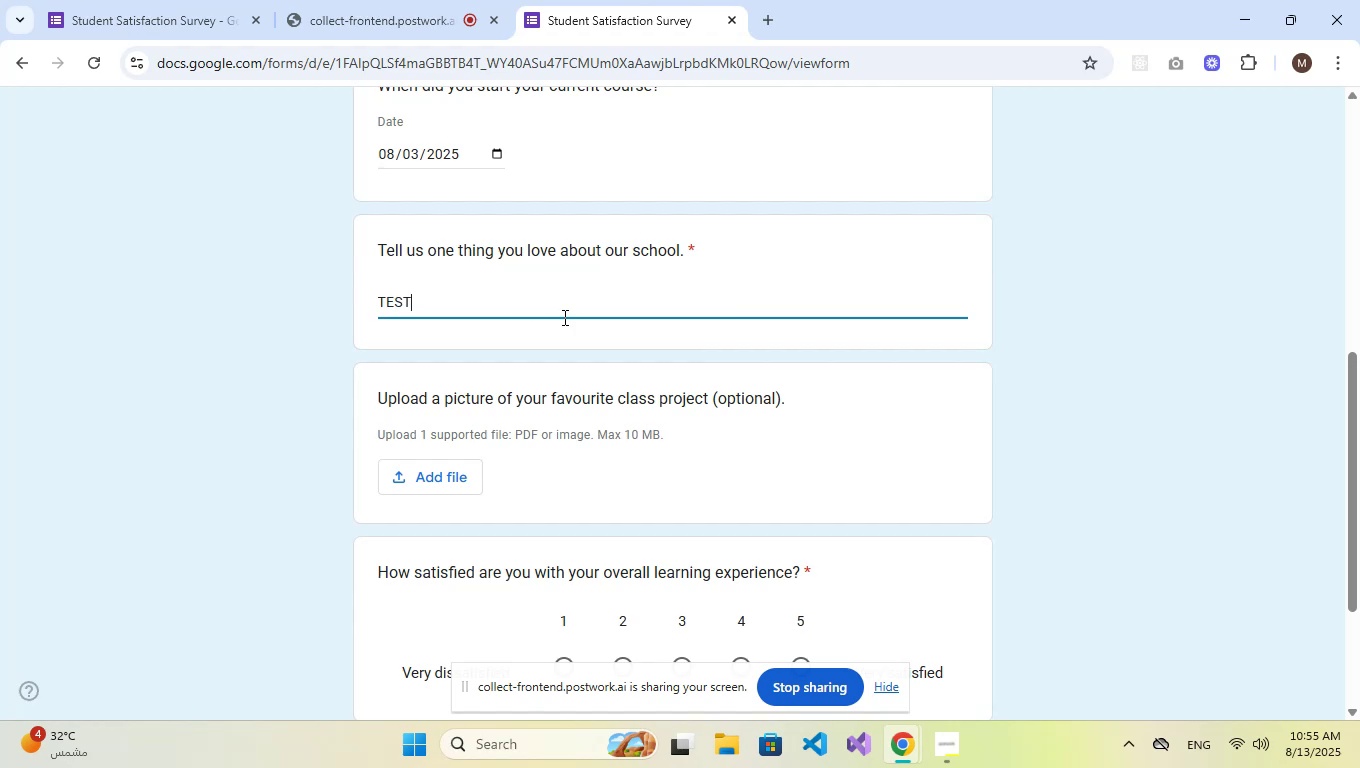 
scroll: coordinate [635, 326], scroll_direction: down, amount: 2.0
 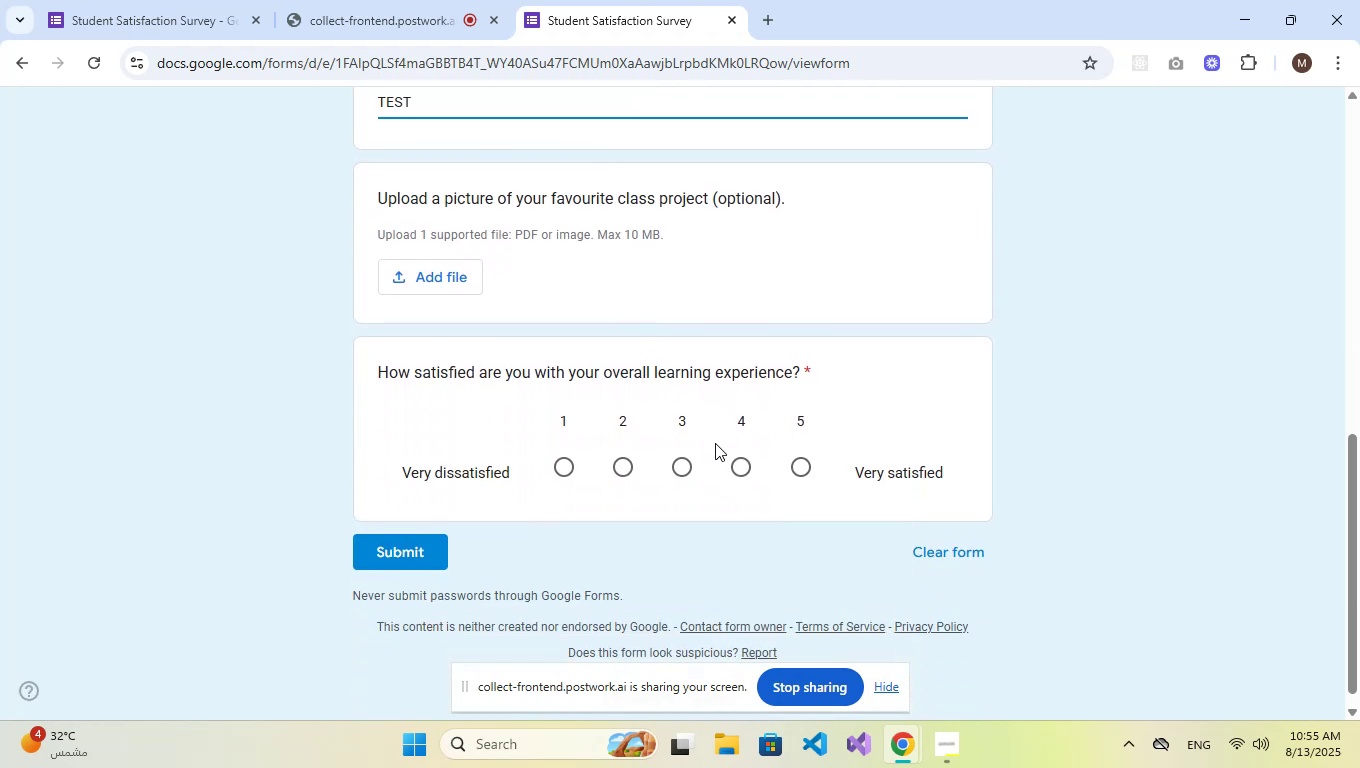 
left_click([690, 467])
 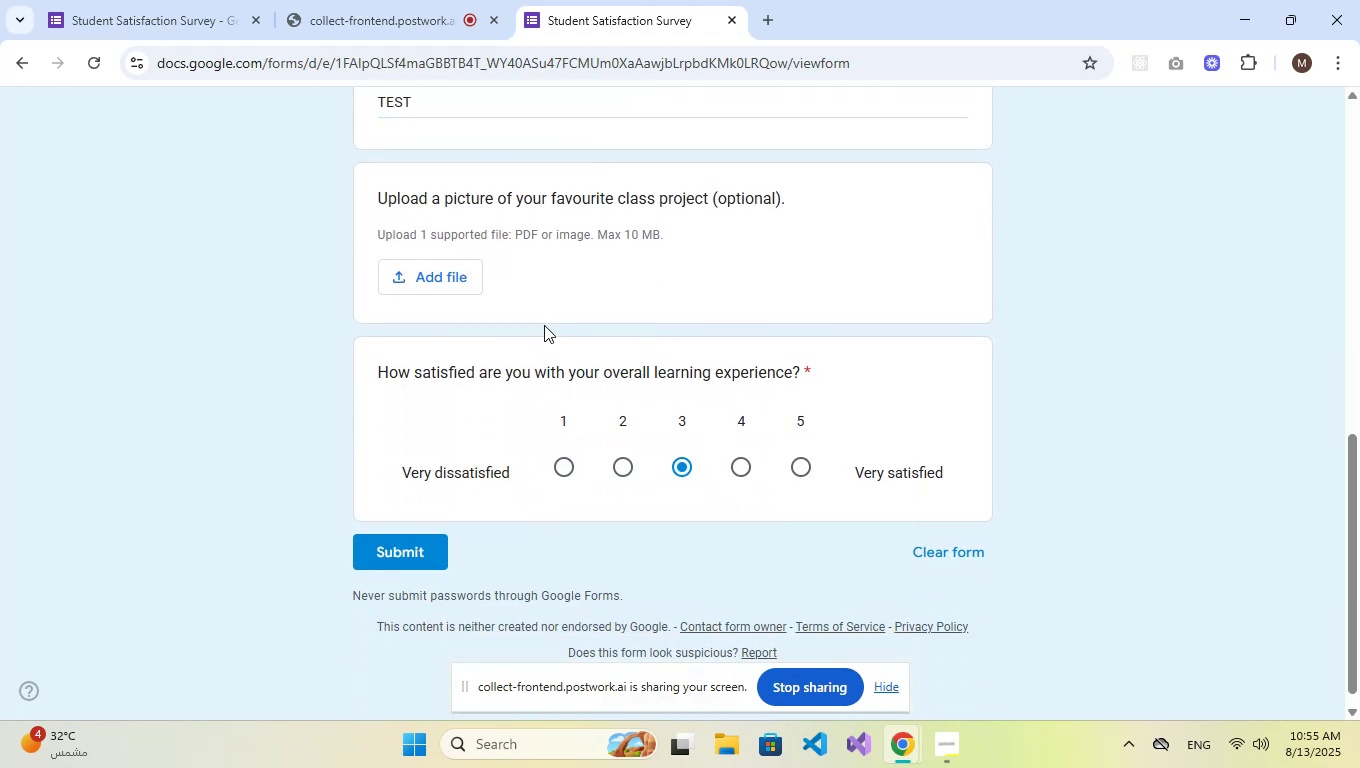 
left_click([620, 462])
 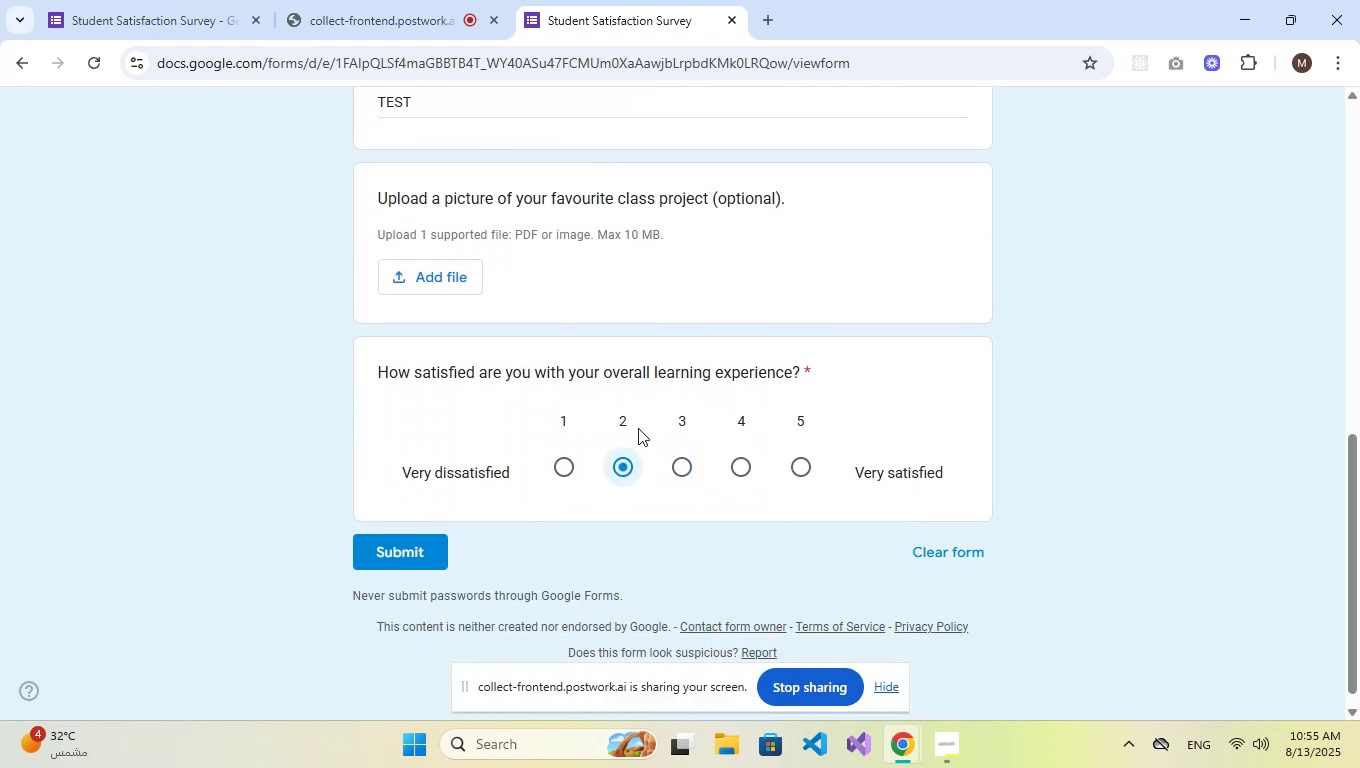 
scroll: coordinate [602, 279], scroll_direction: up, amount: 2.0
 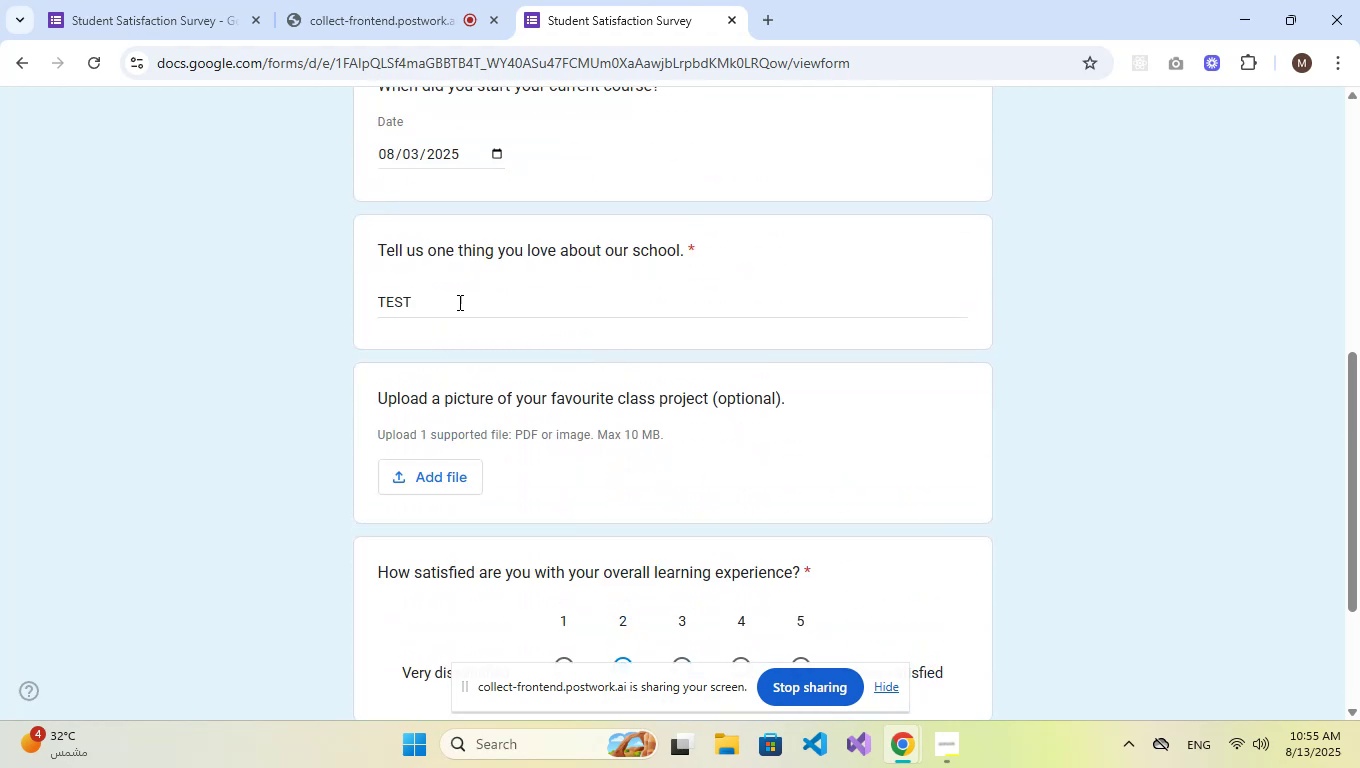 
double_click([456, 304])
 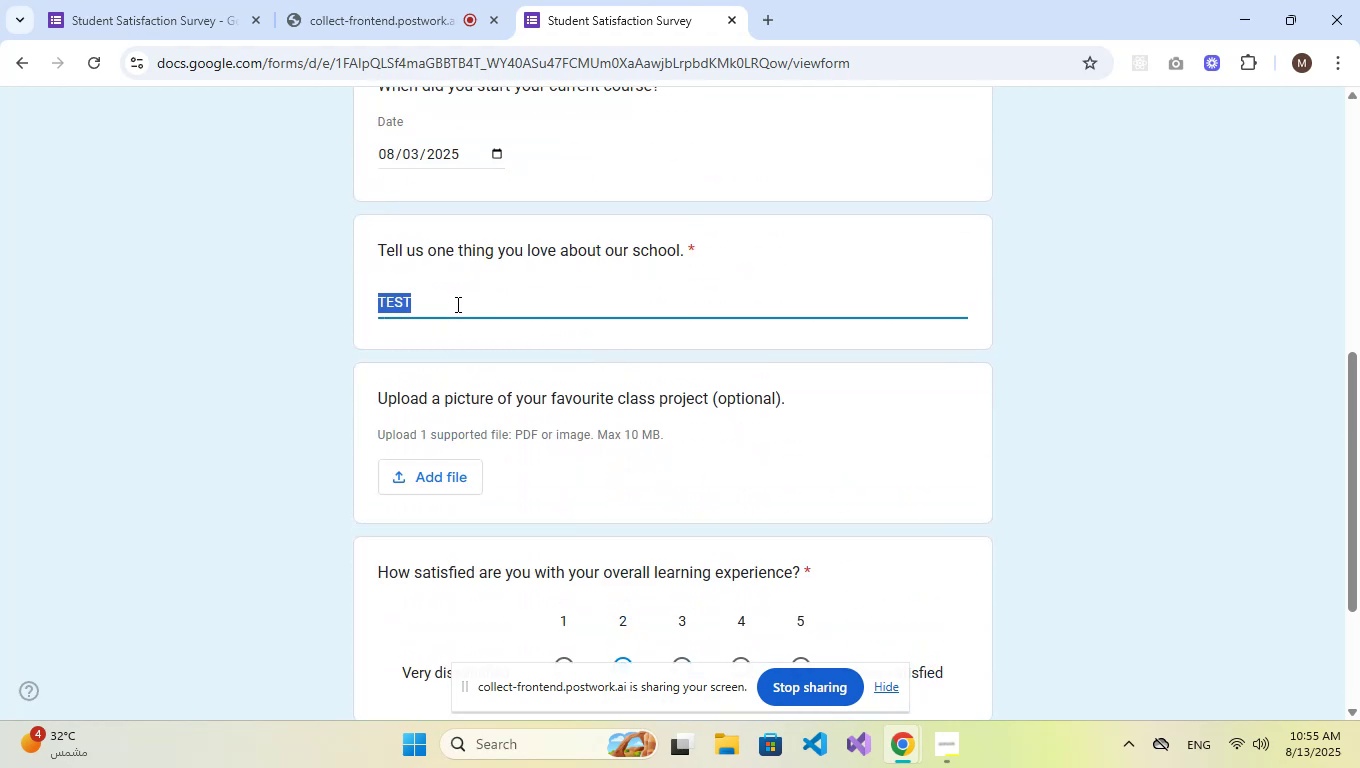 
key(Backspace)
 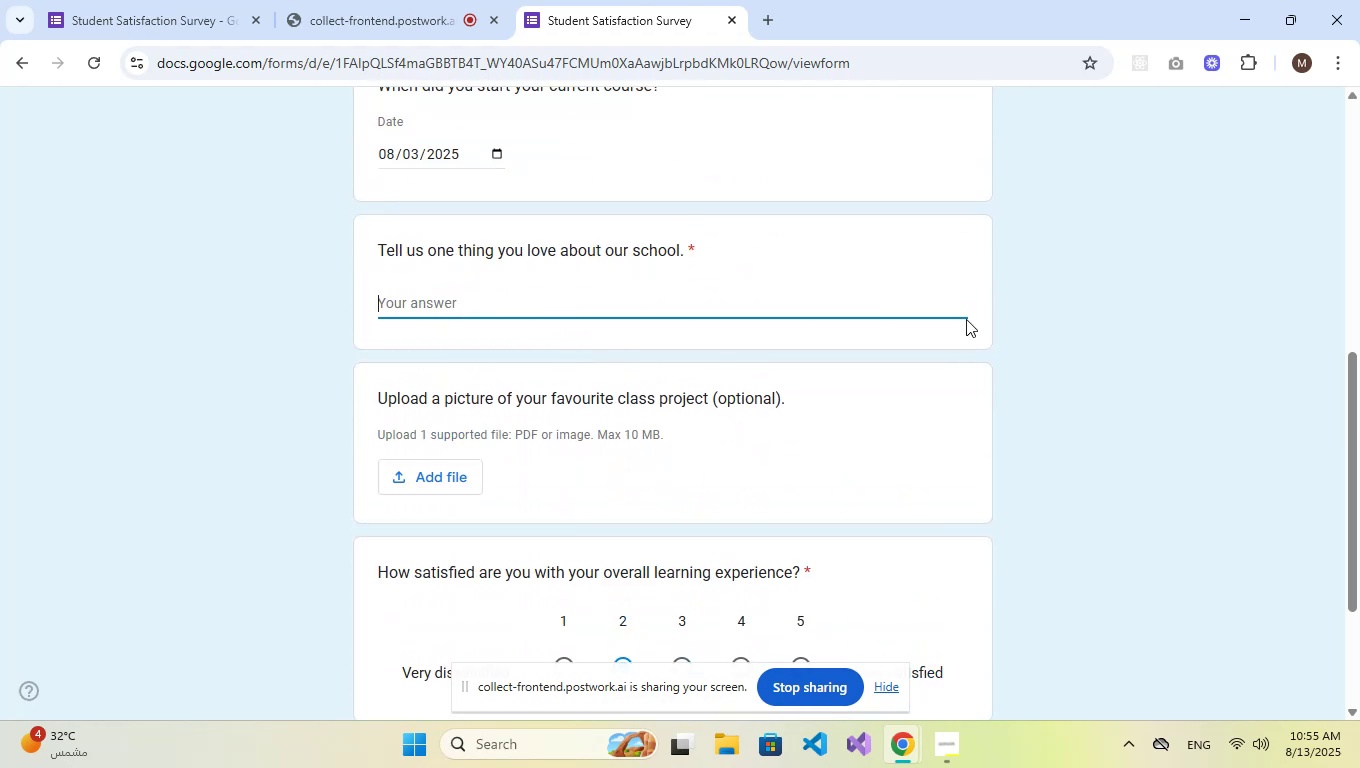 
left_click([1050, 300])
 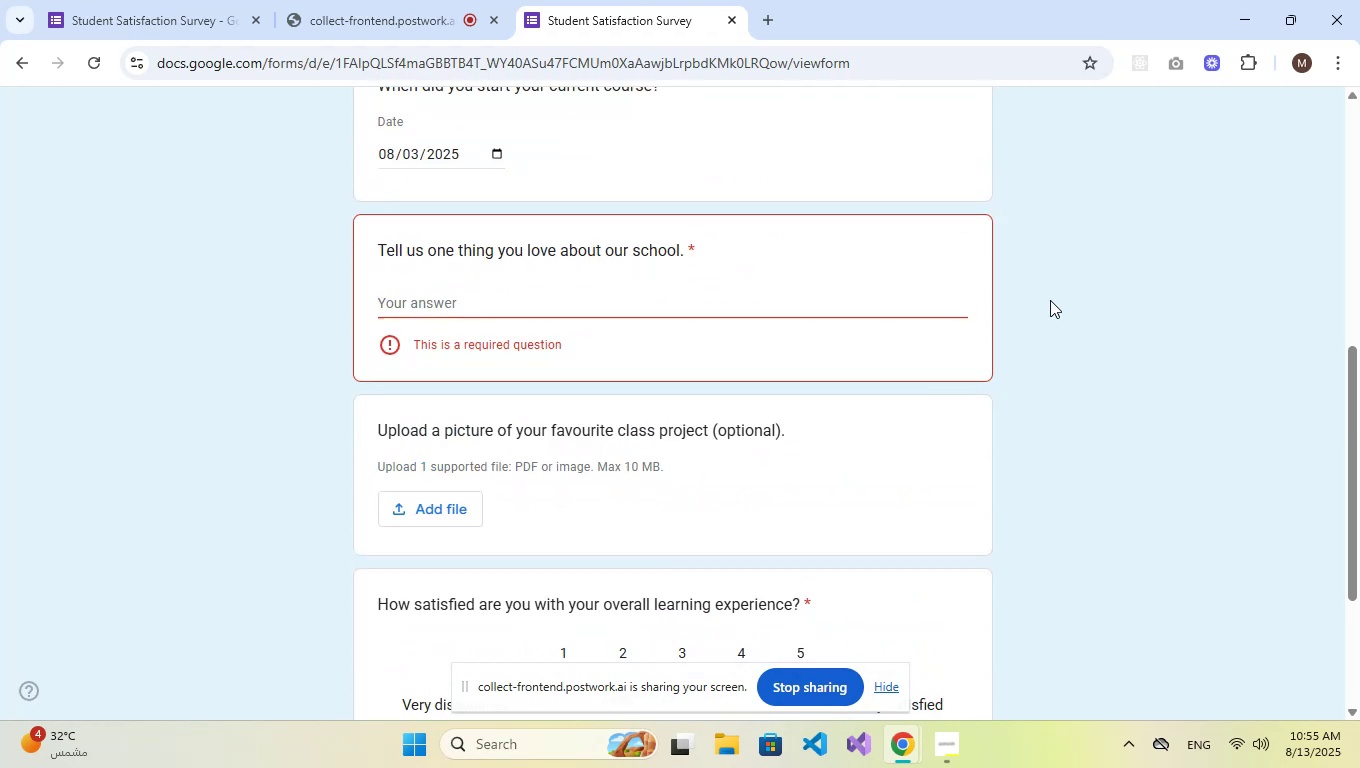 
scroll: coordinate [1049, 307], scroll_direction: down, amount: 2.0
 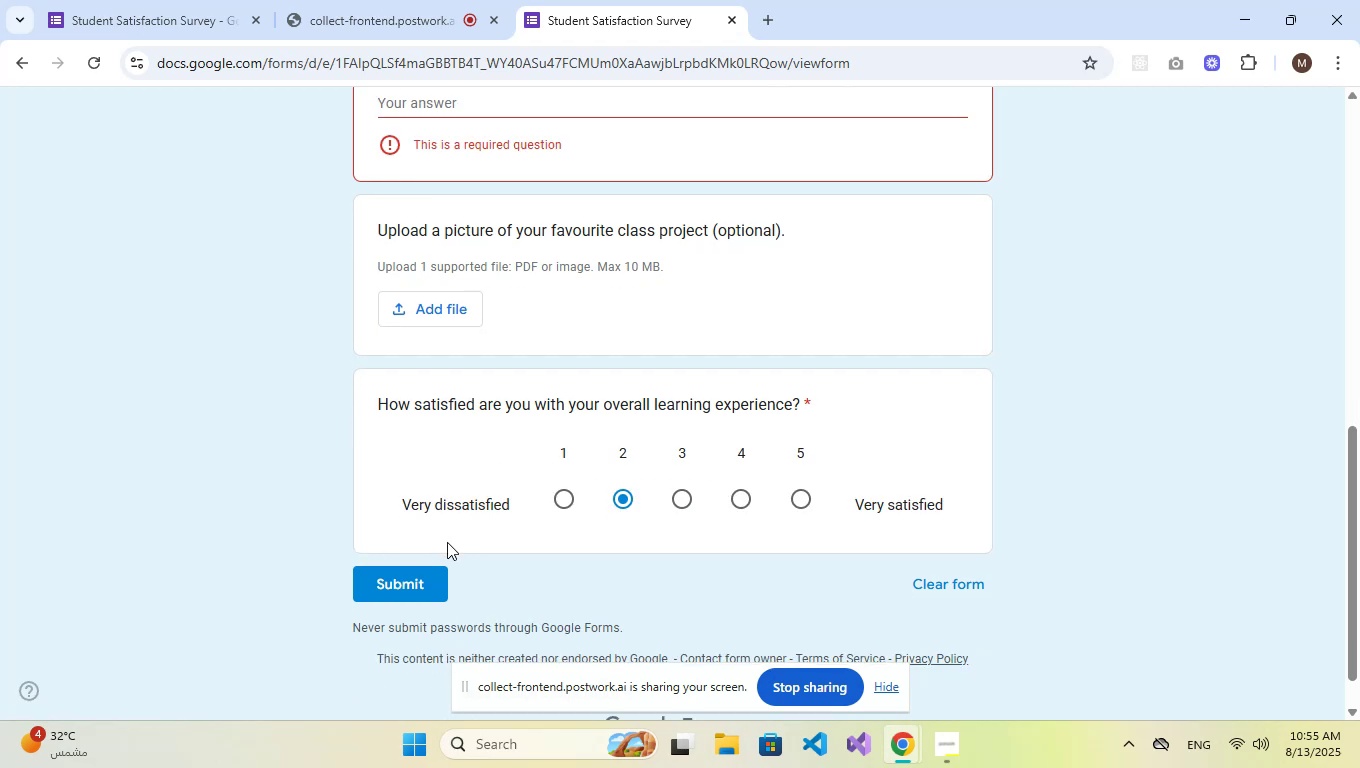 
left_click([395, 587])
 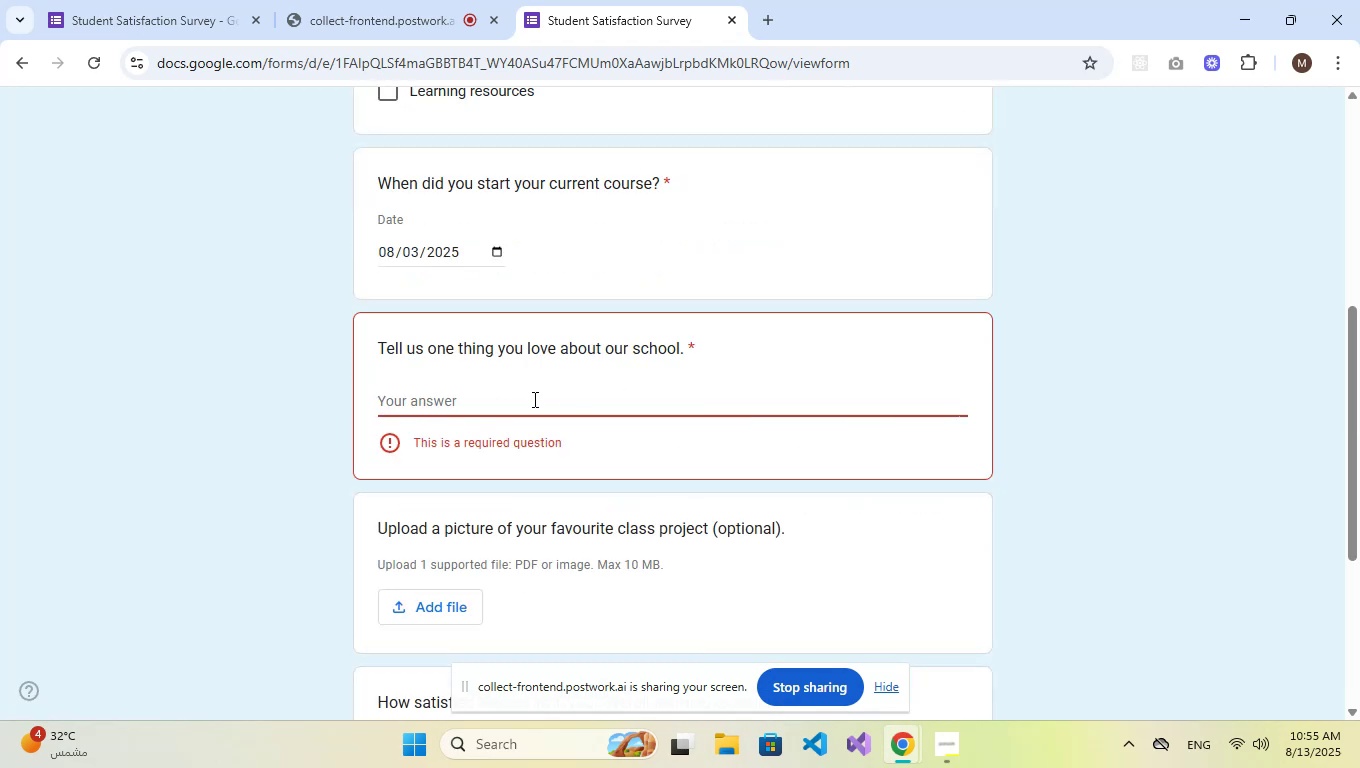 
left_click([531, 404])
 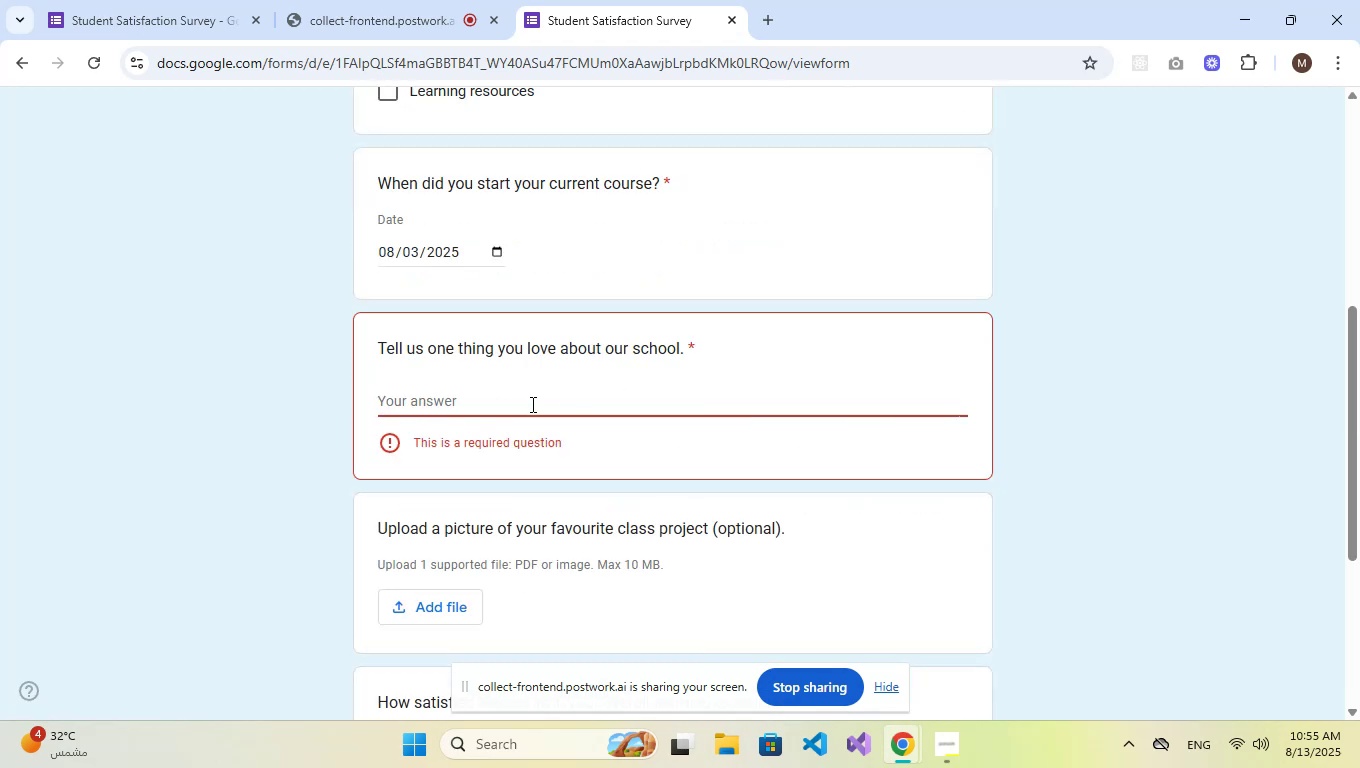 
type(tES)
key(Backspace)
key(Backspace)
key(Backspace)
type(Test)
 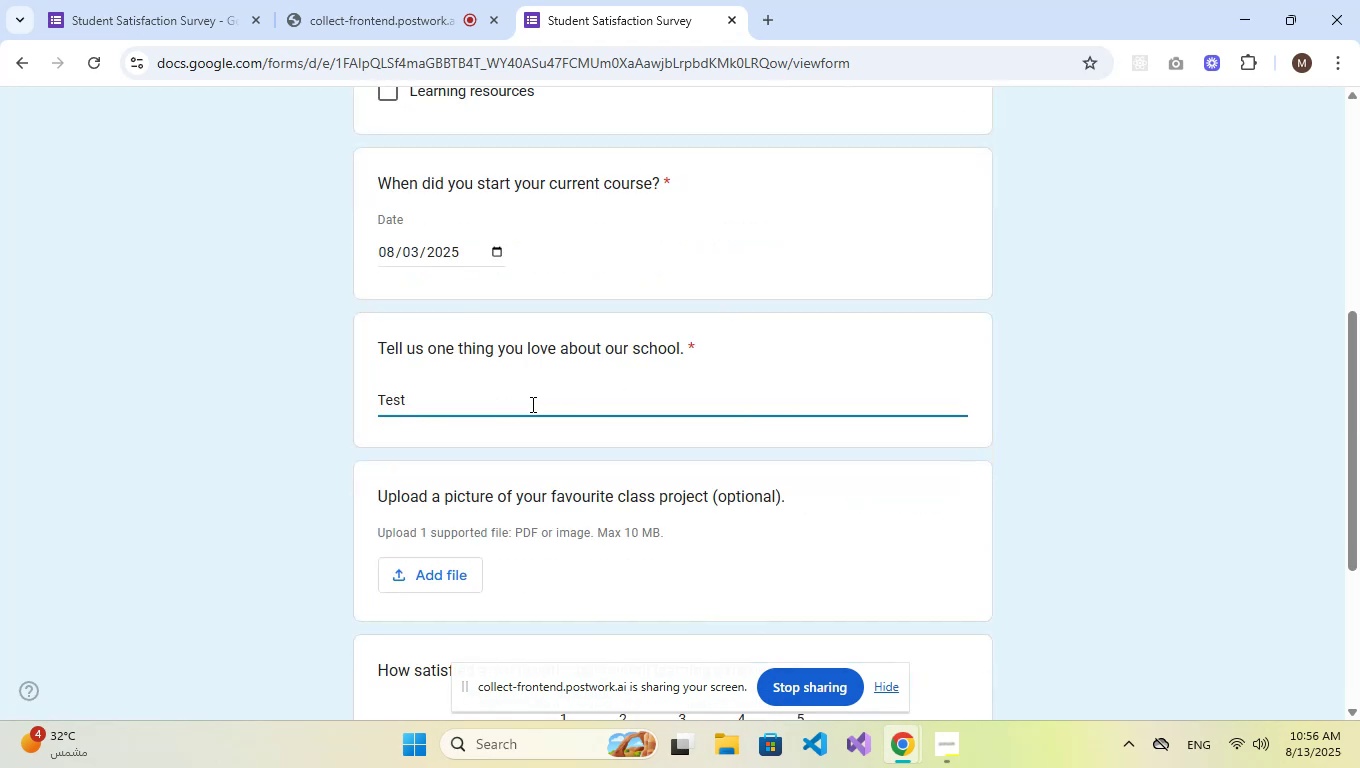 
scroll: coordinate [518, 406], scroll_direction: down, amount: 4.0
 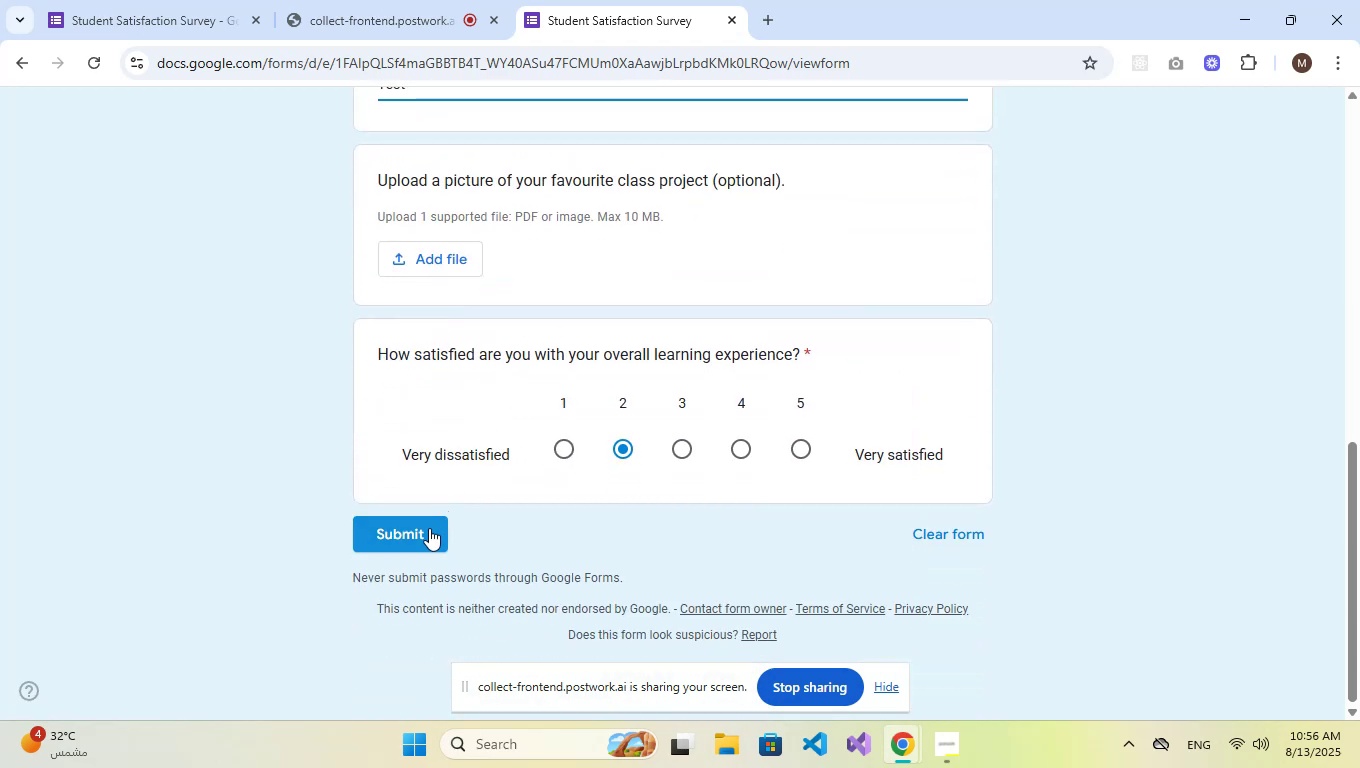 
left_click([429, 528])
 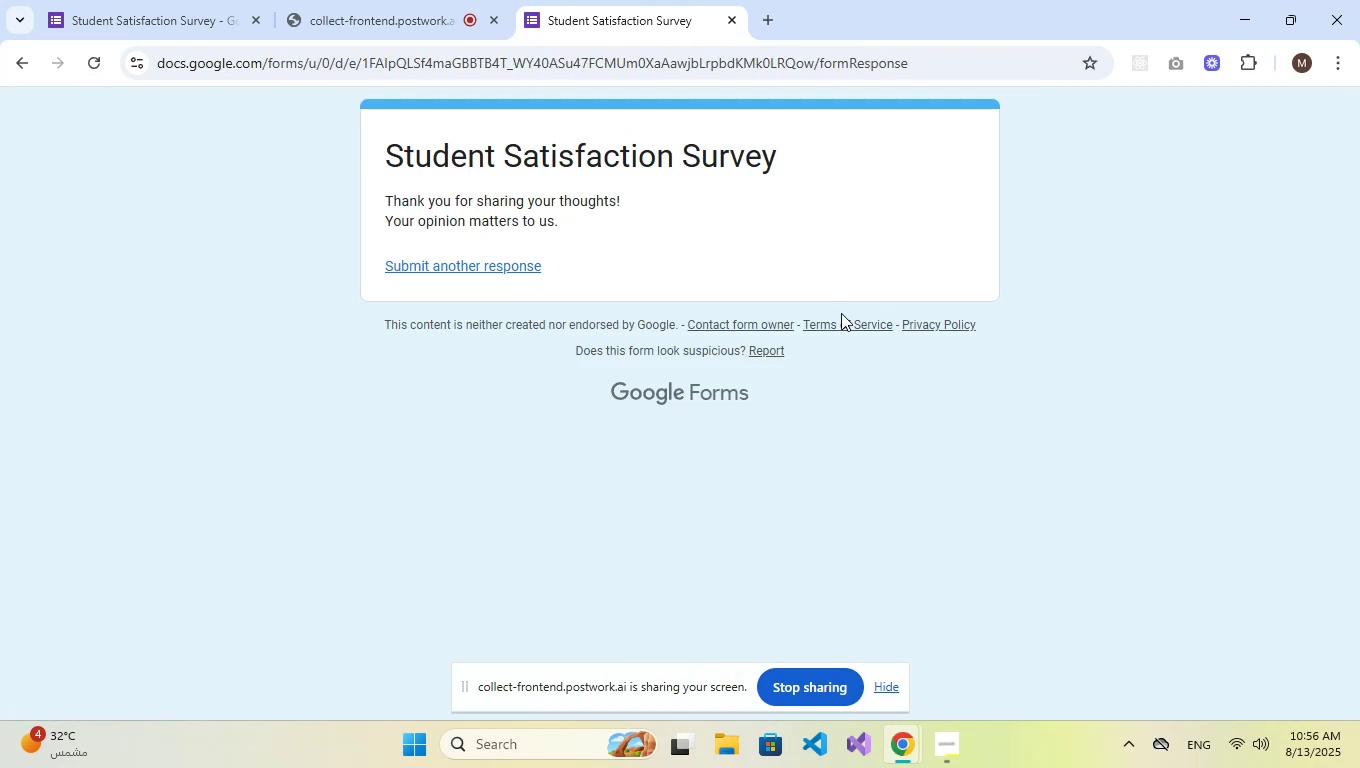 
wait(5.2)
 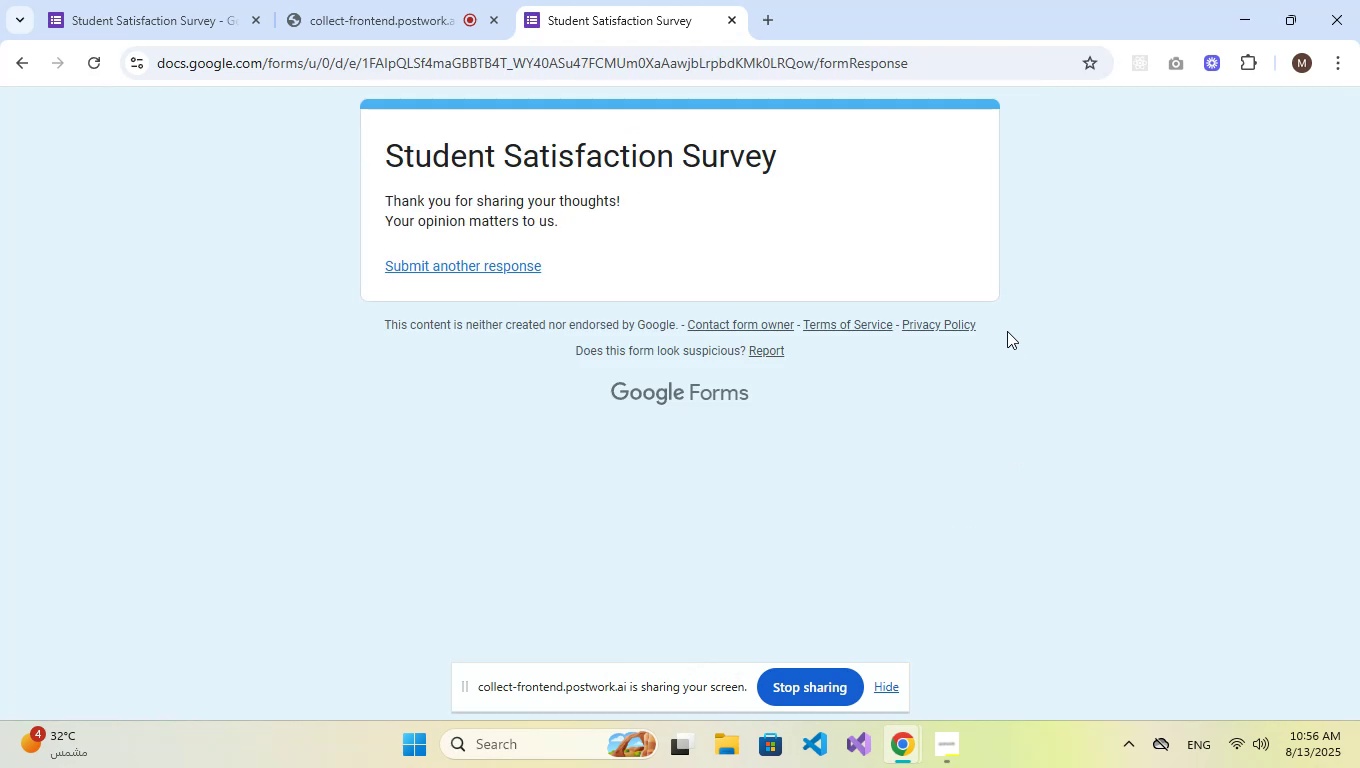 
left_click([195, 0])
 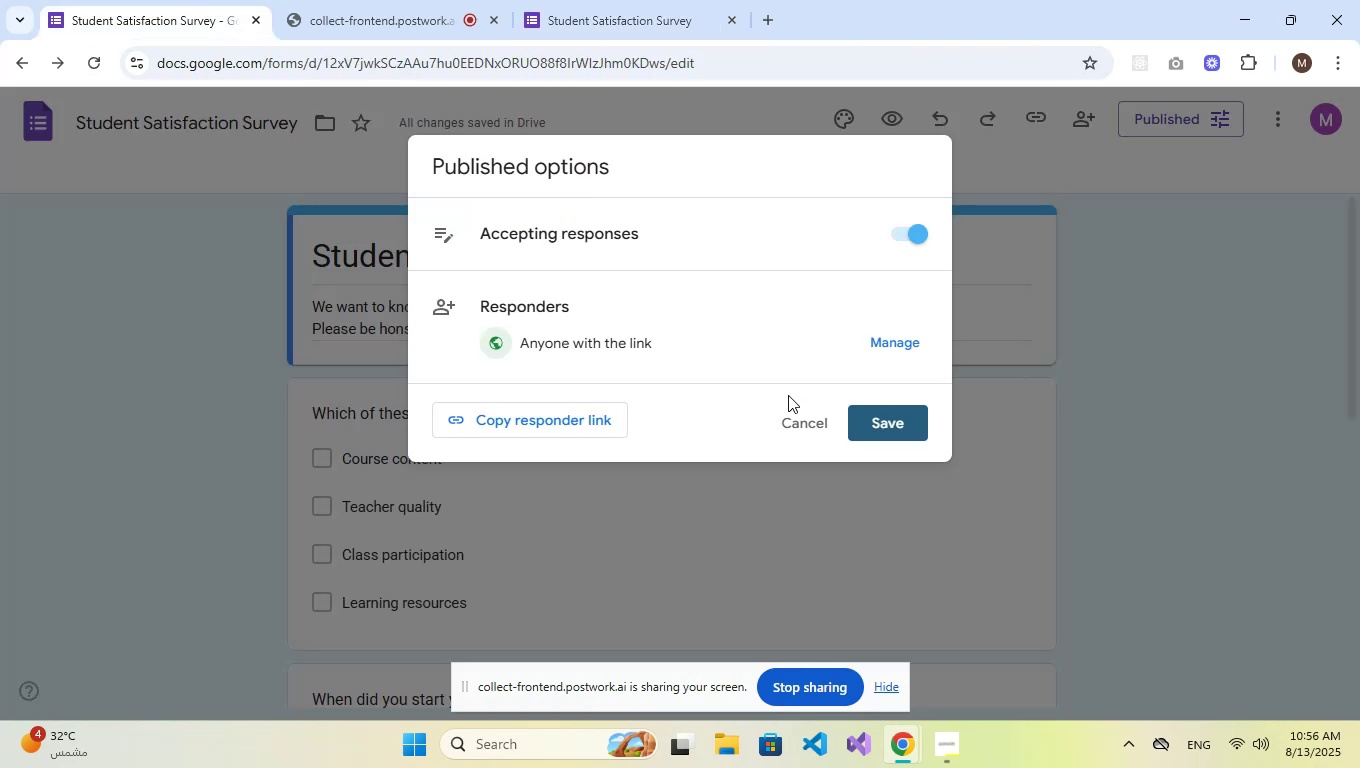 
left_click([793, 416])
 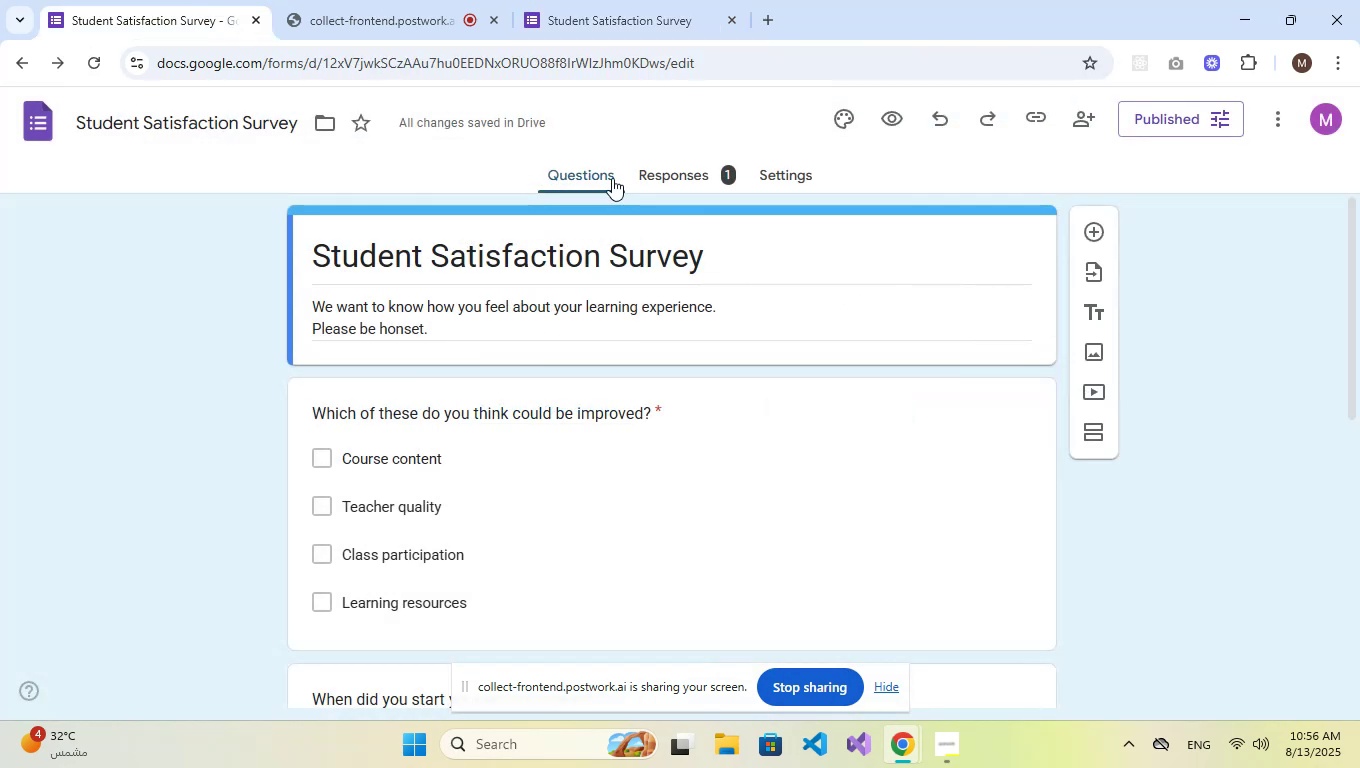 
left_click([683, 173])
 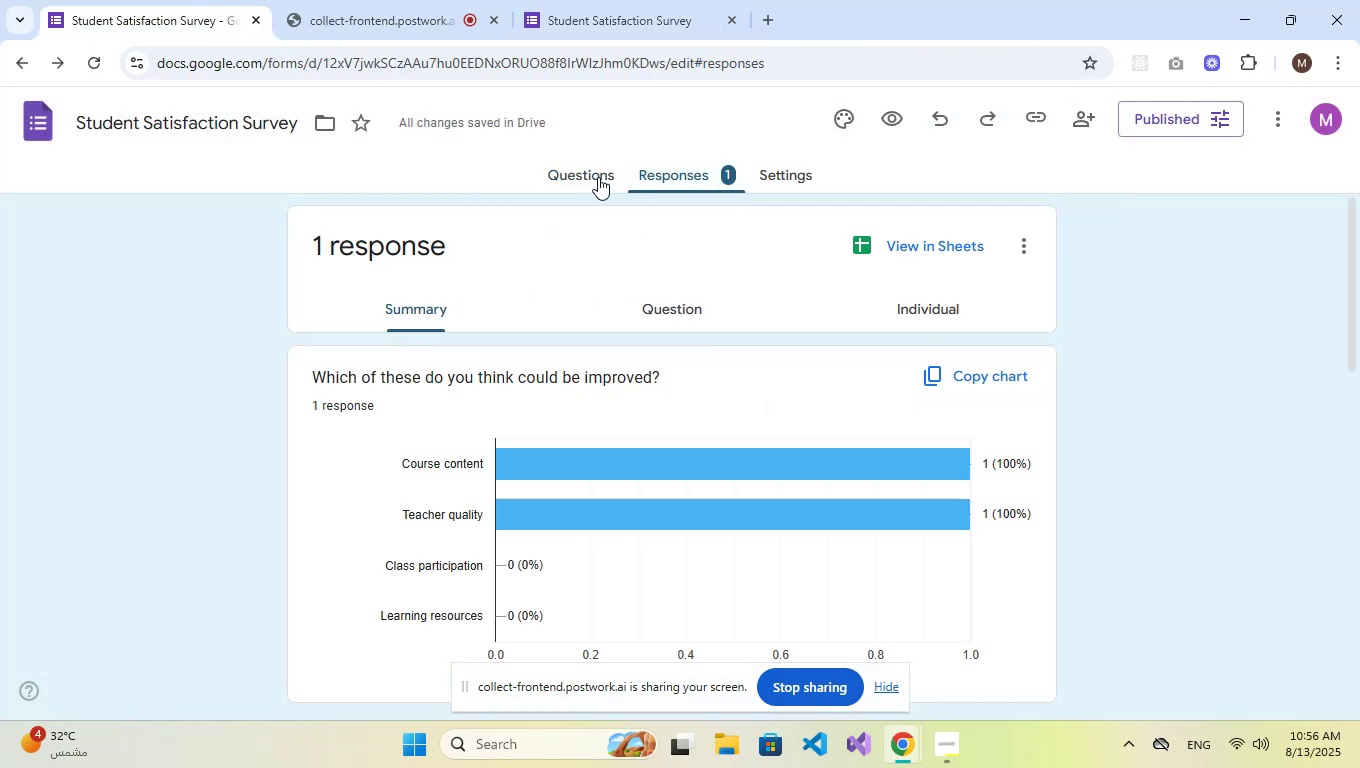 
left_click([598, 177])
 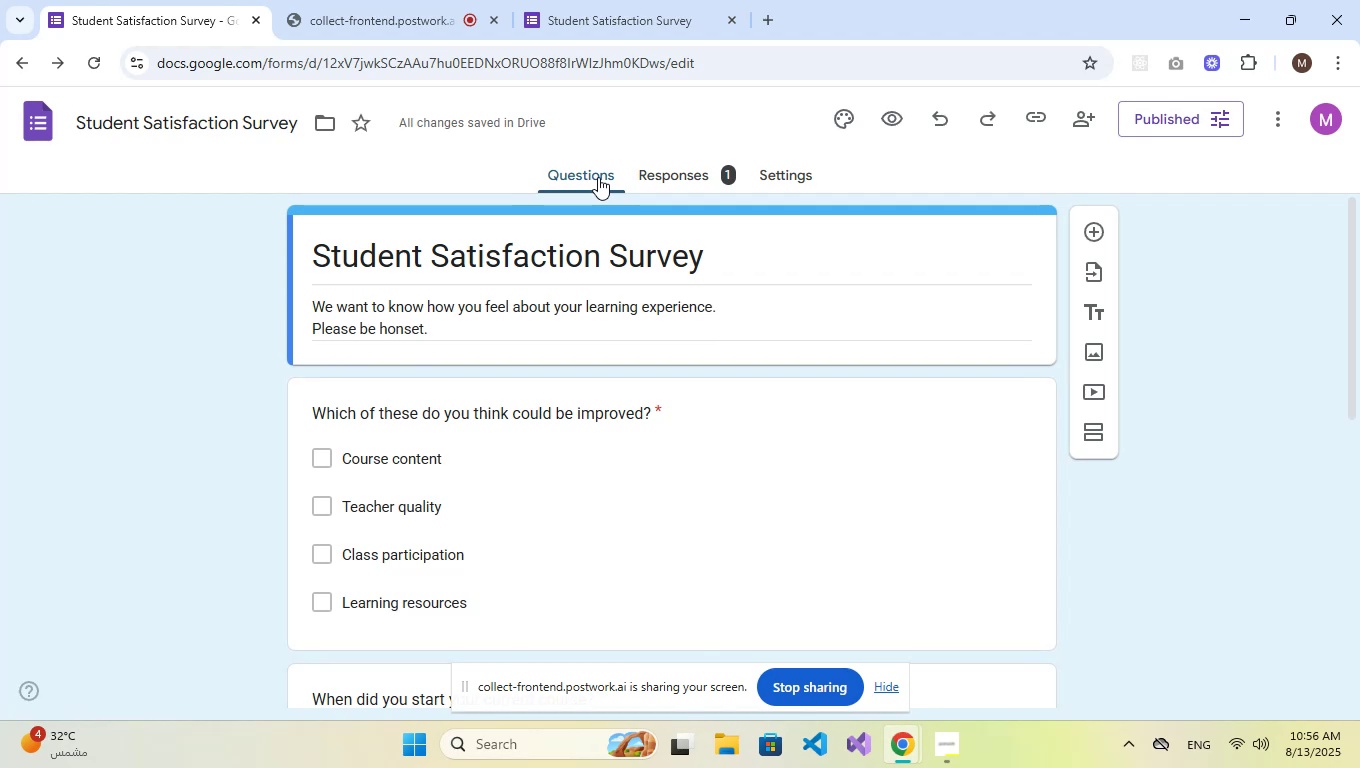 
wait(14.38)
 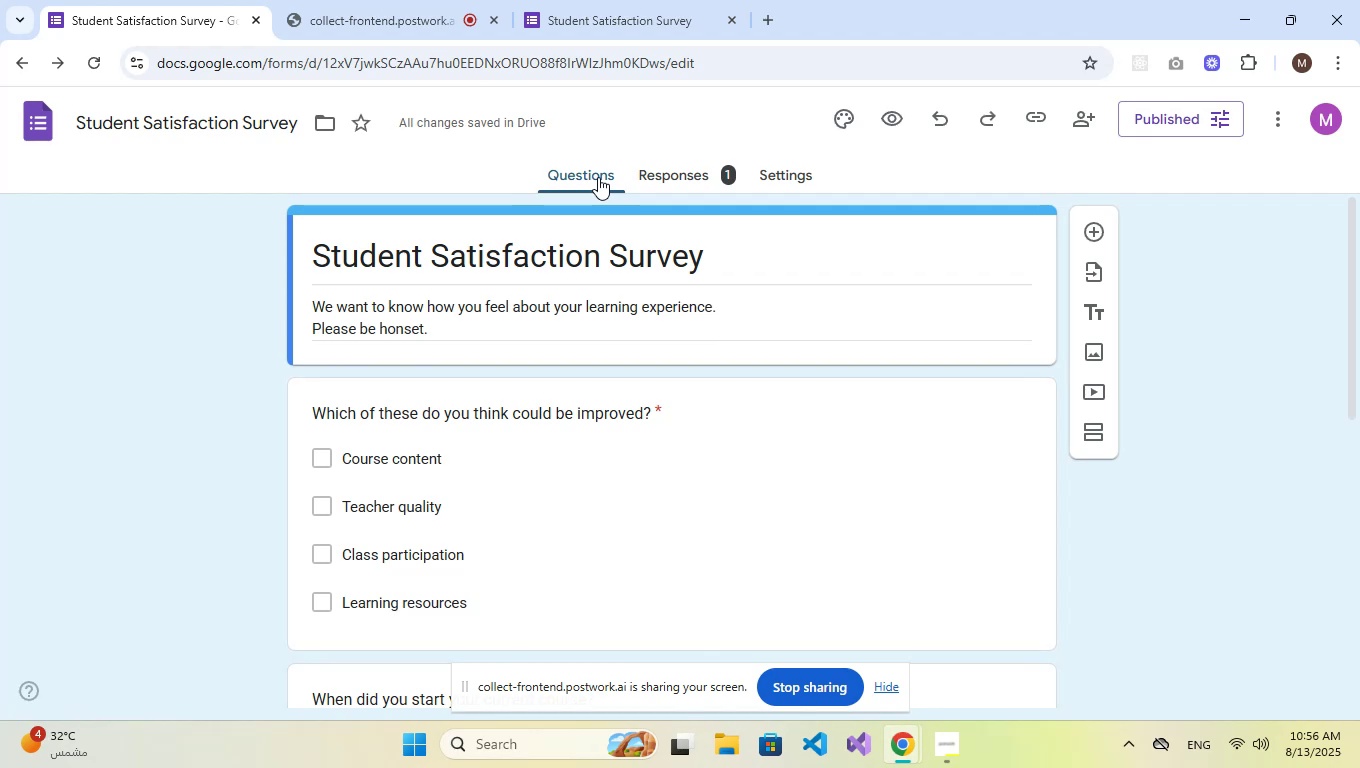 
left_click([29, 127])
 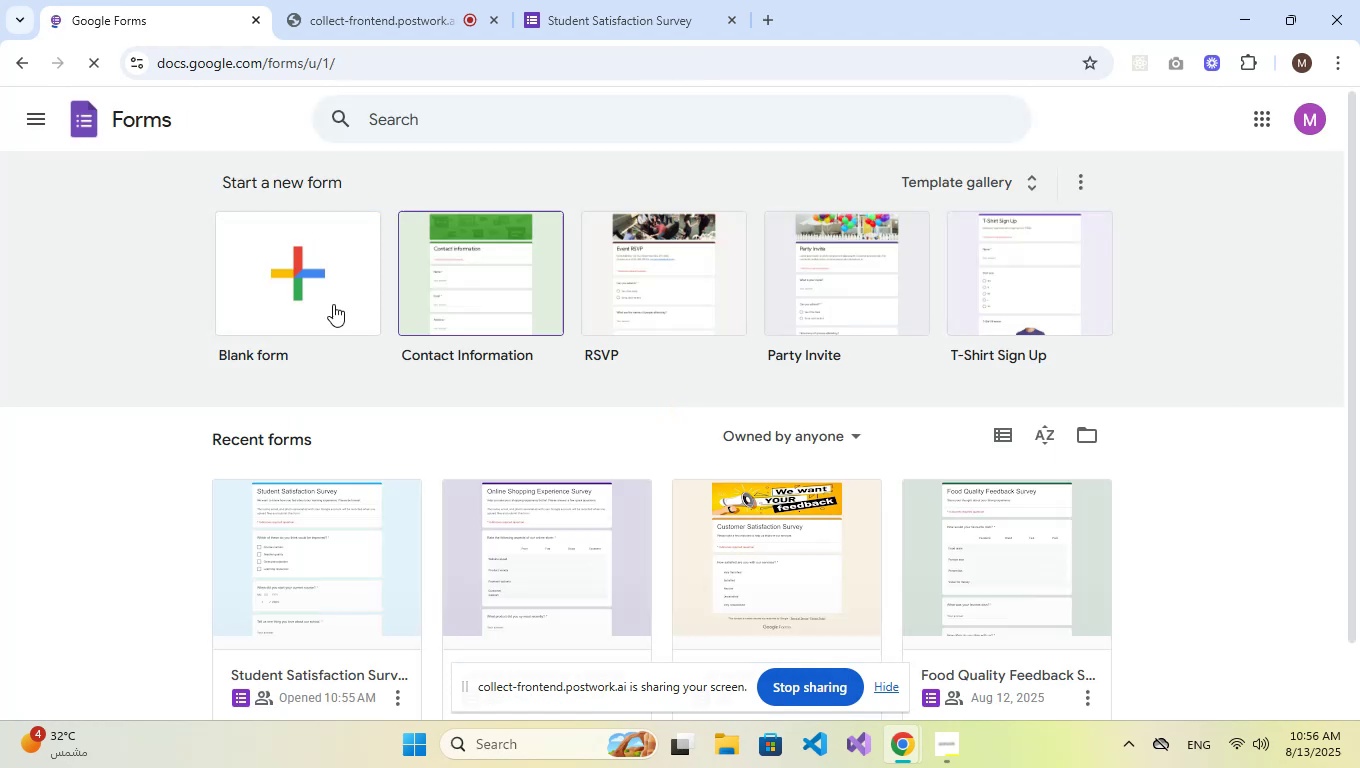 
wait(7.46)
 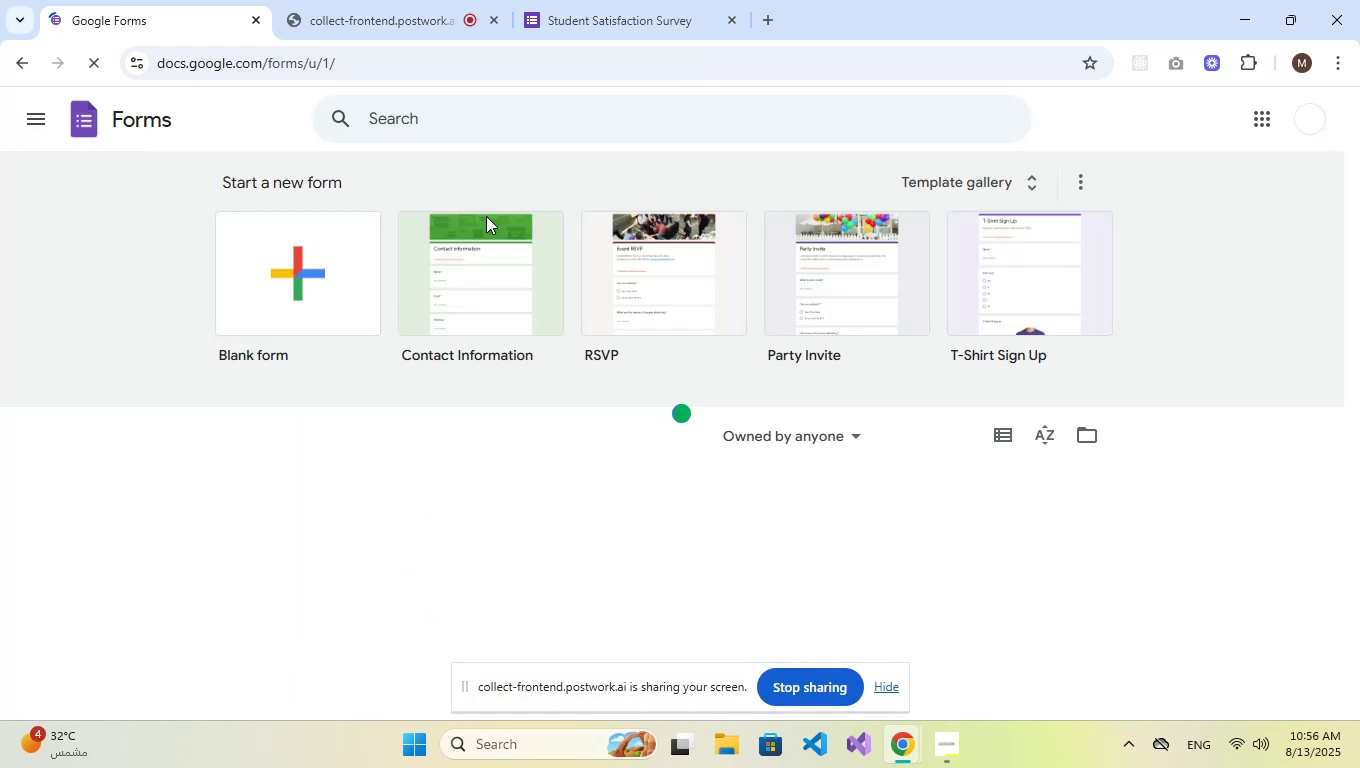 
left_click([292, 275])
 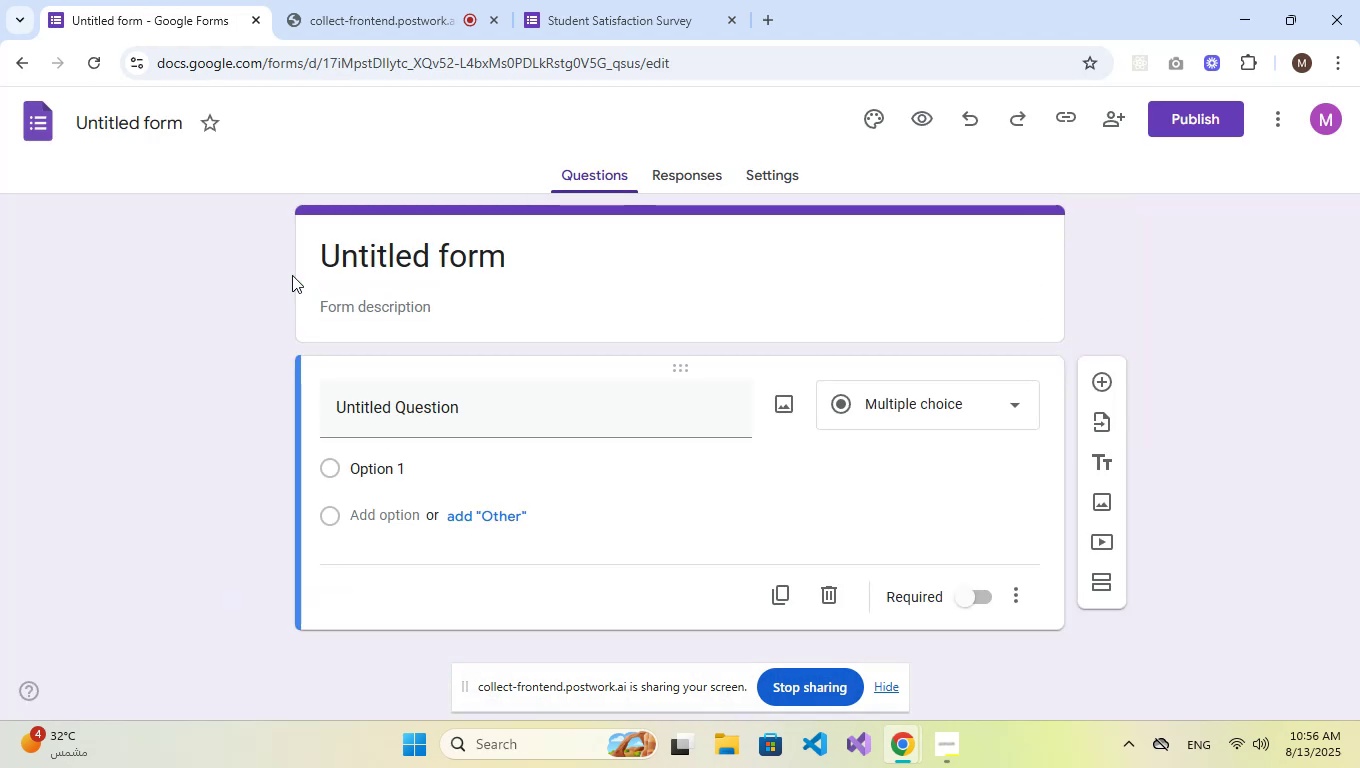 
wait(5.16)
 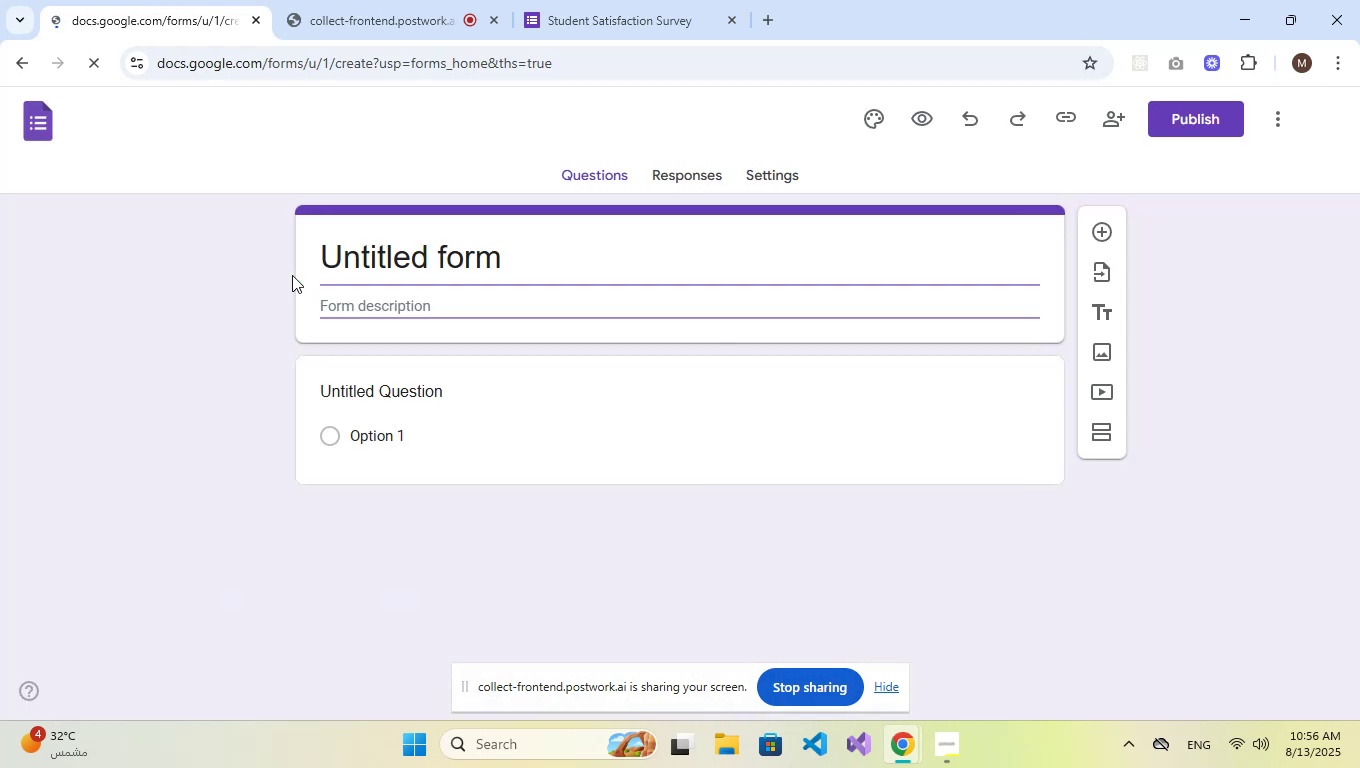 
double_click([449, 268])
 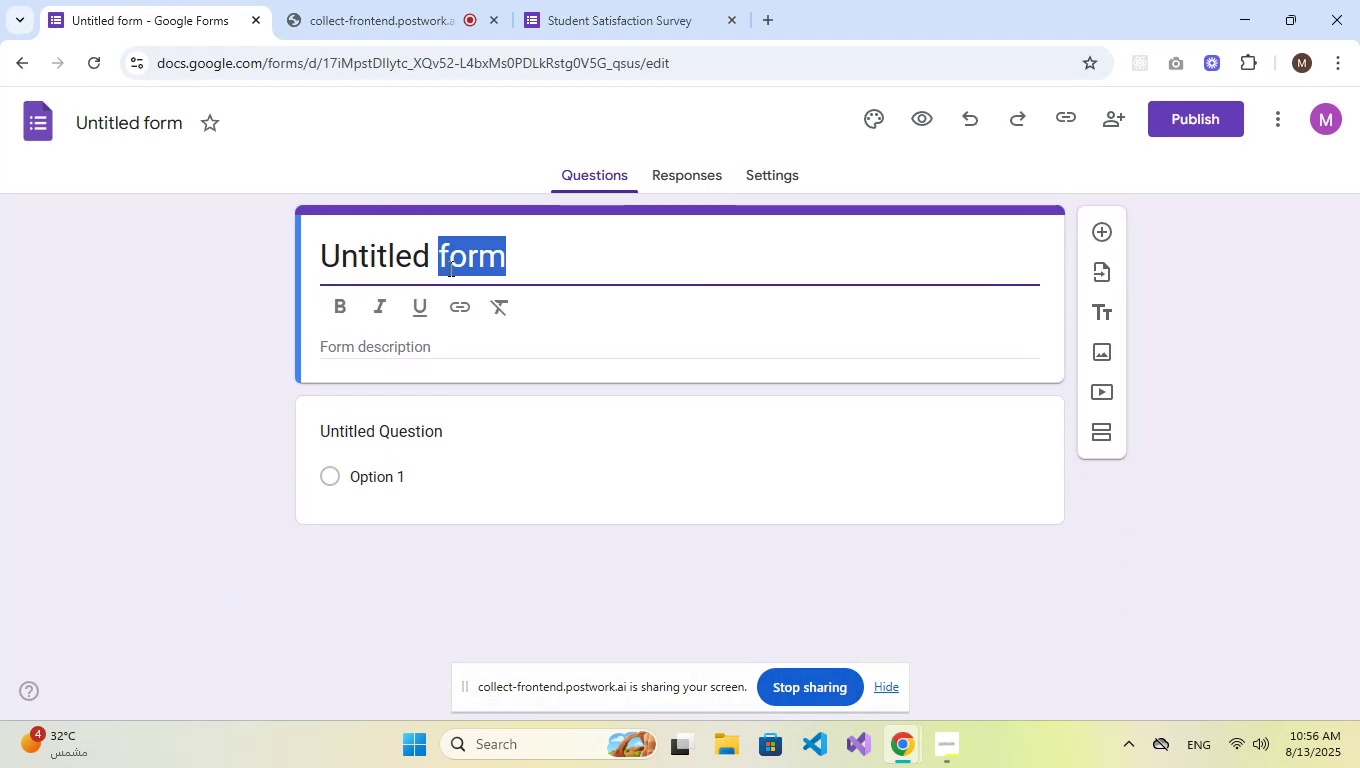 
triple_click([449, 268])
 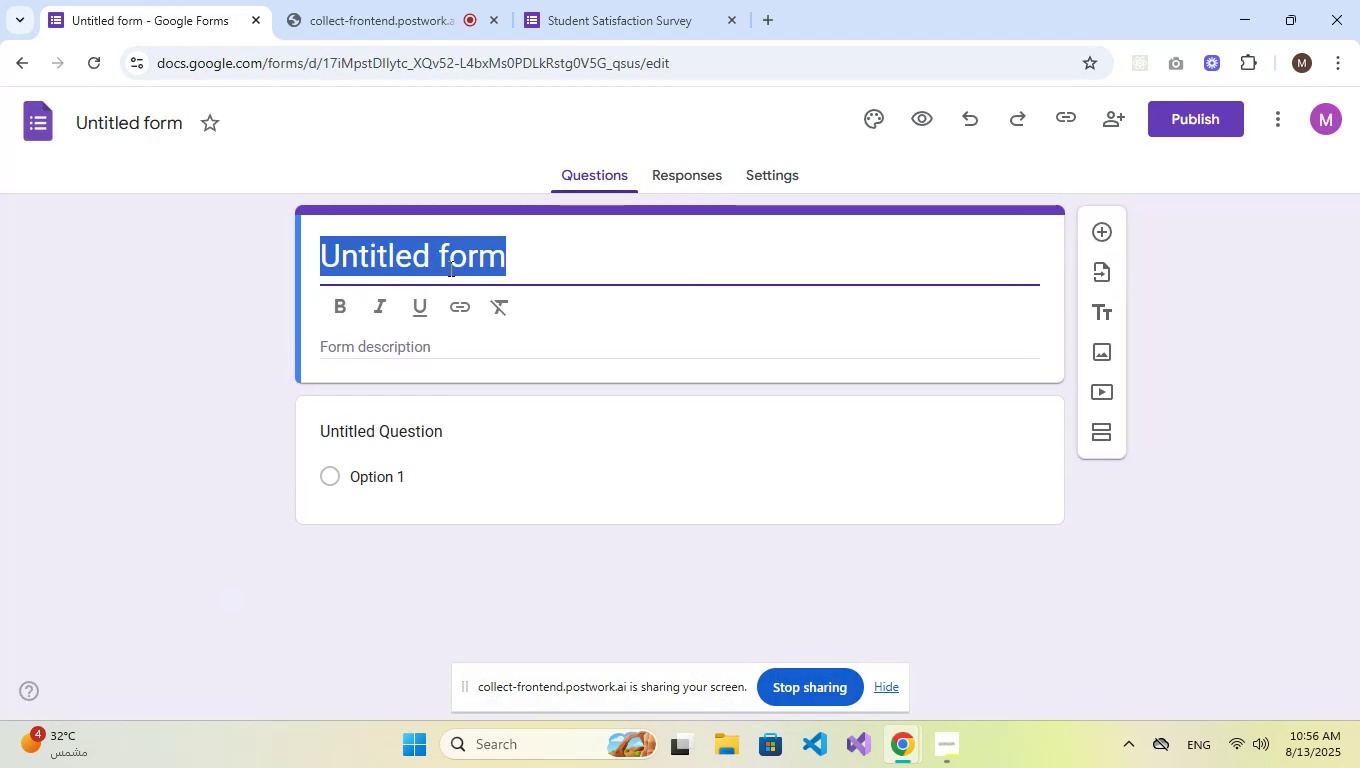 
type(Employee Work Enviroment Survey)
 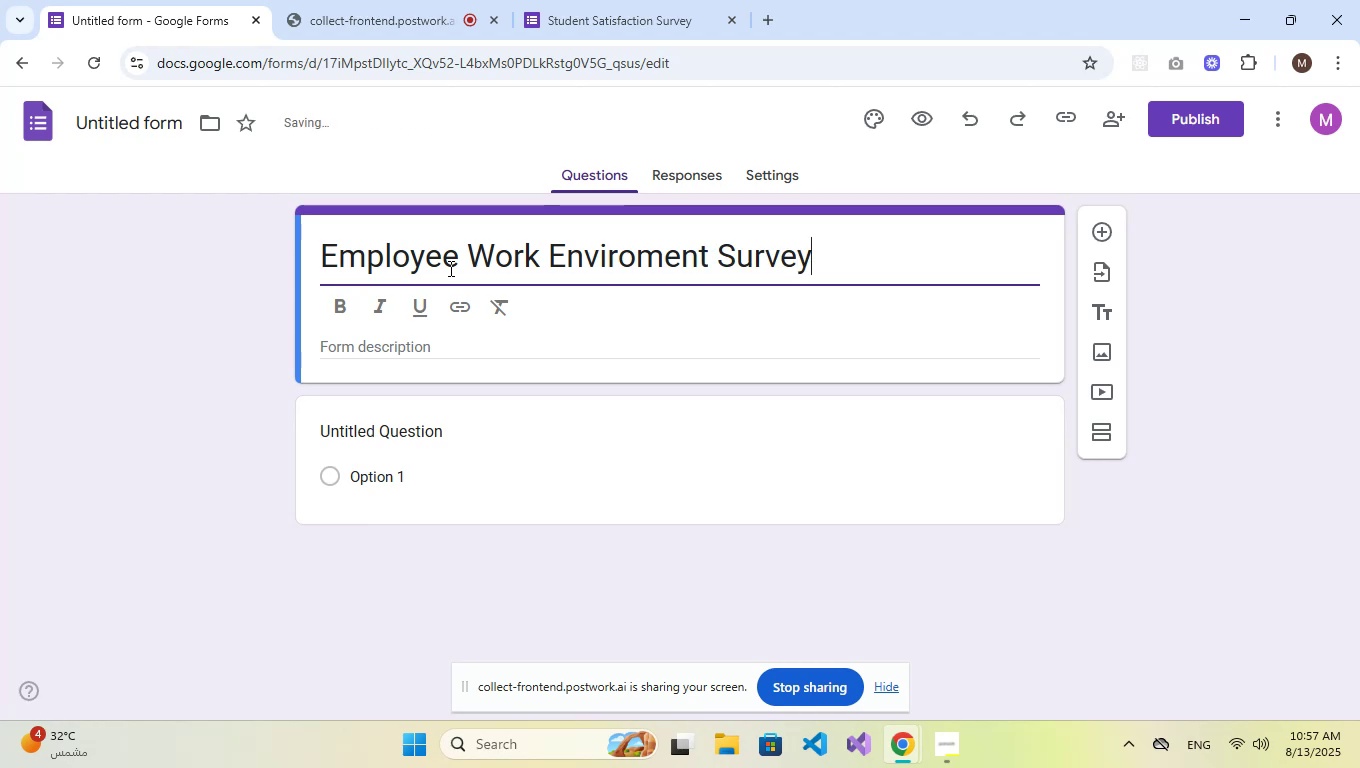 
key(Control+A)
 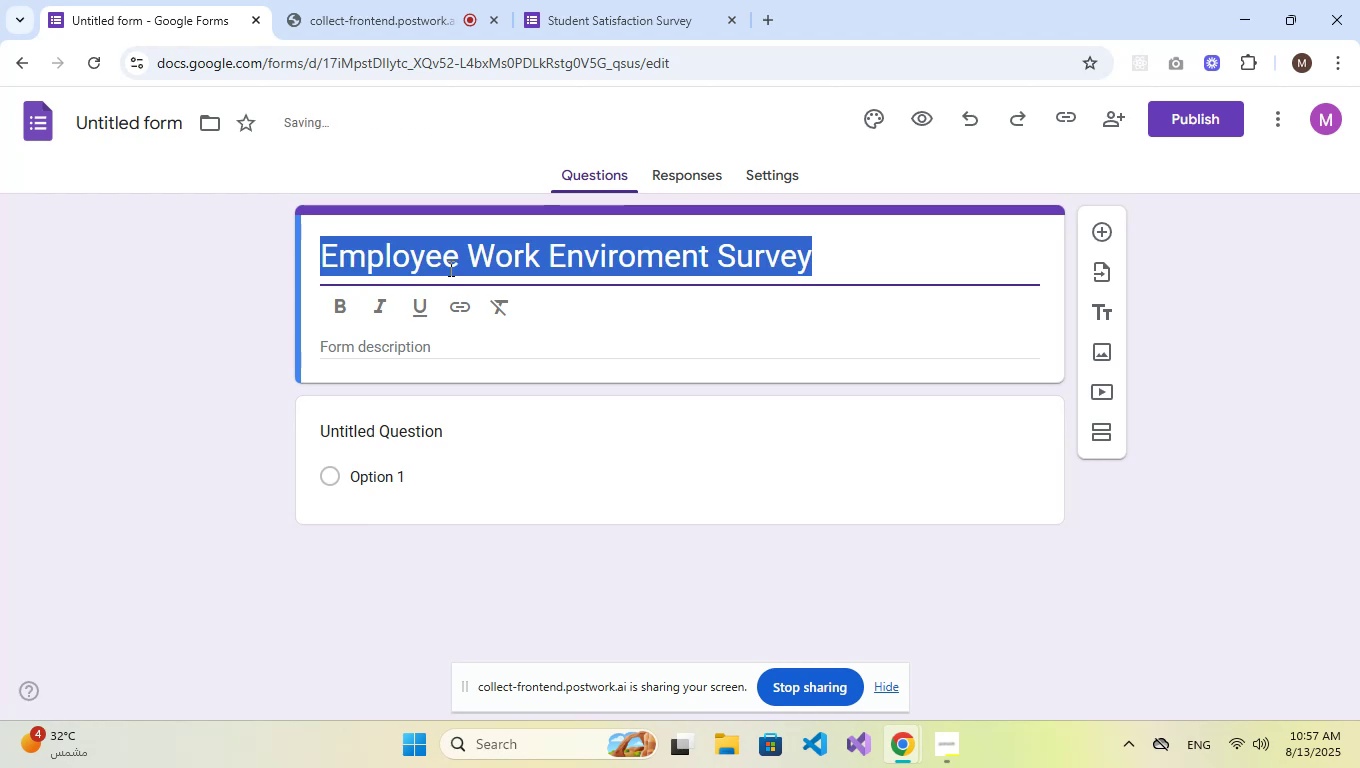 
key(Control+C)
 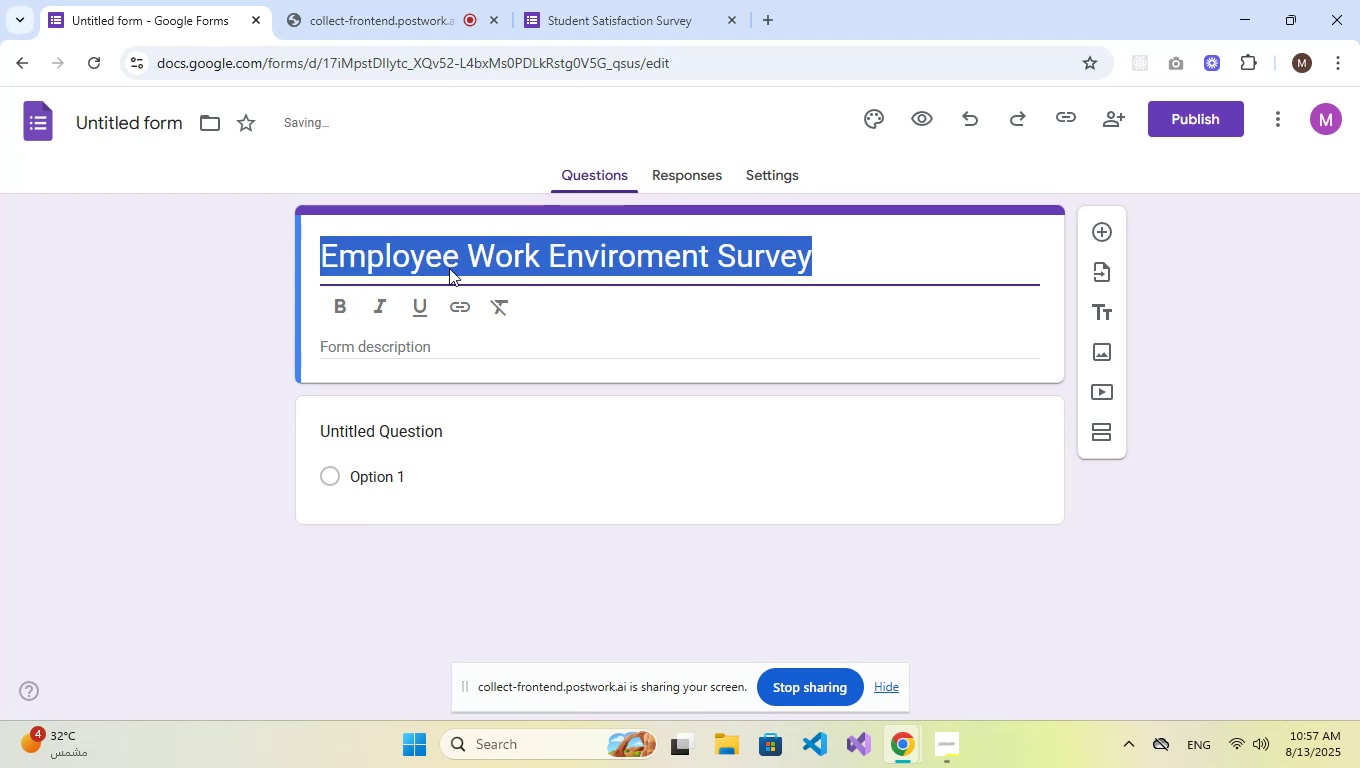 
key(Control+C)
 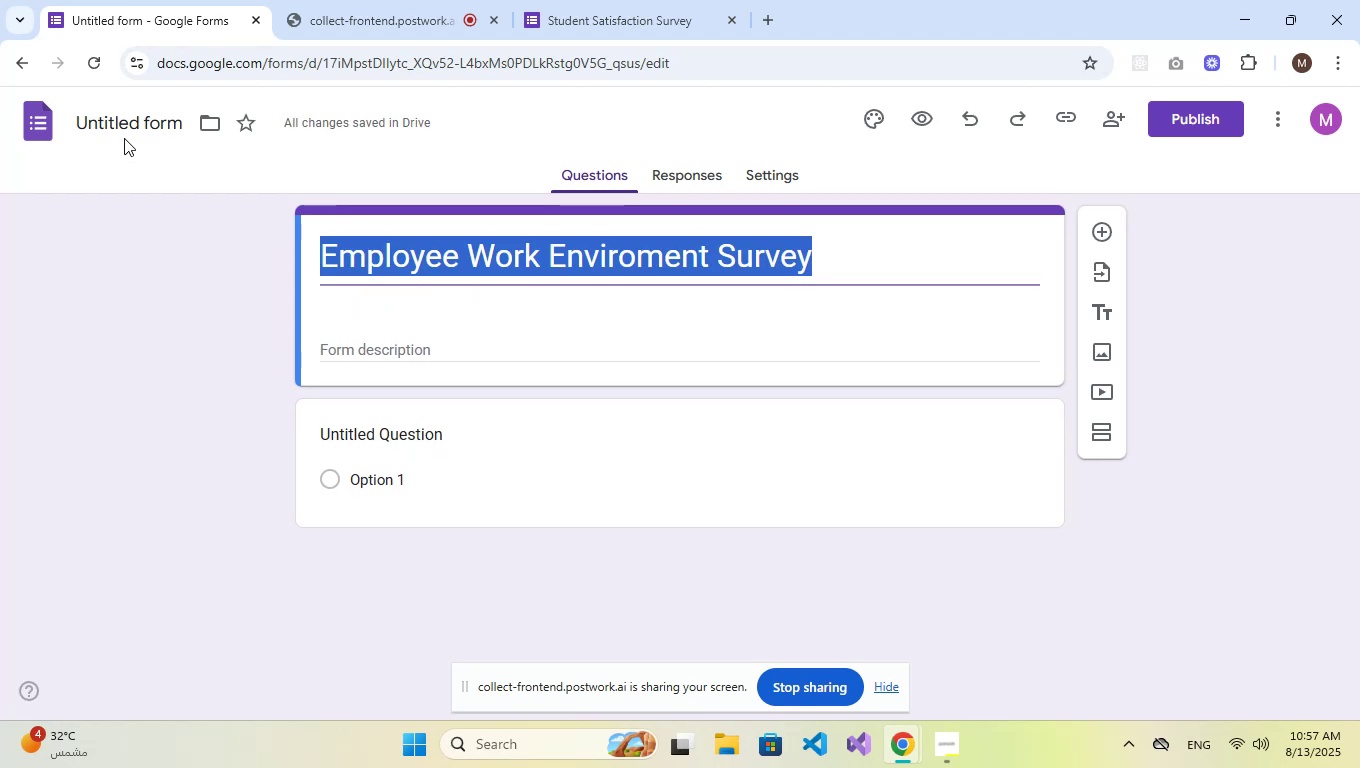 
double_click([132, 128])
 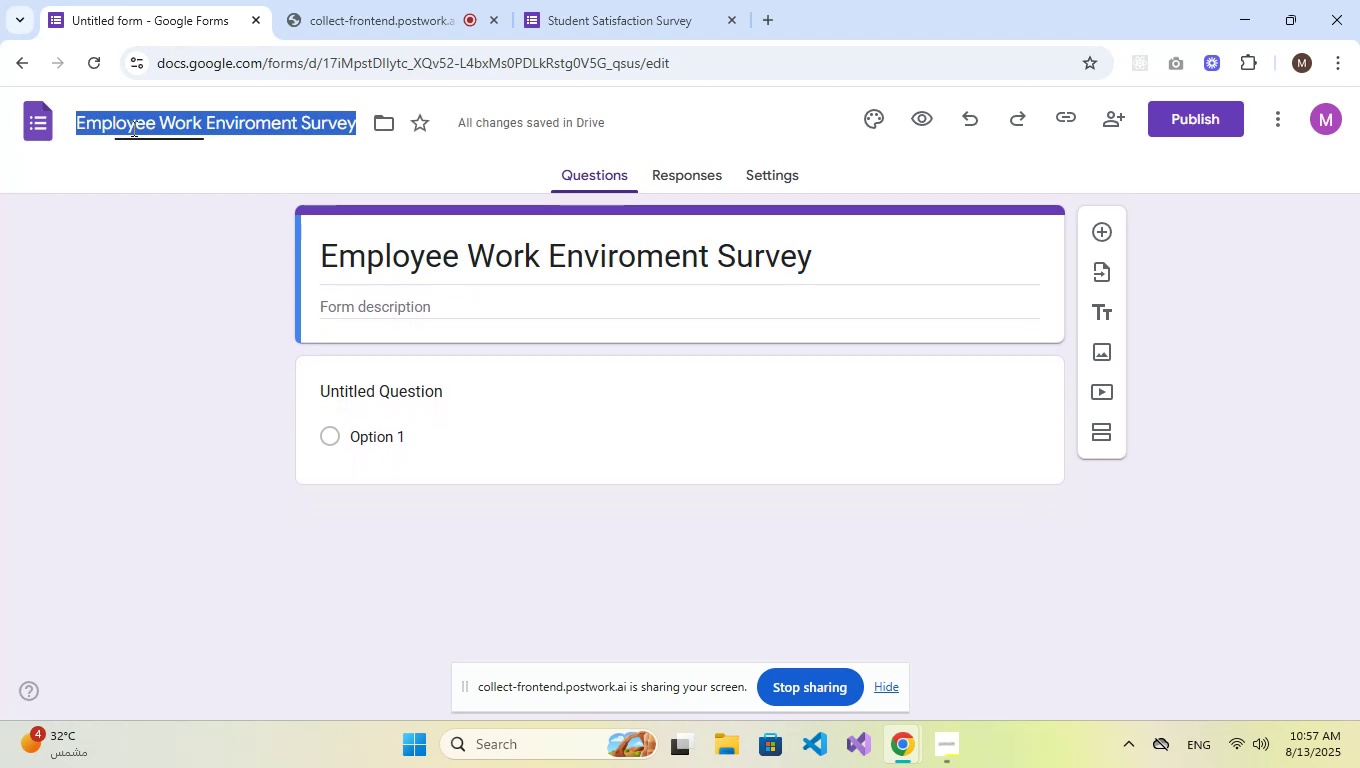 
key(Control+V)
 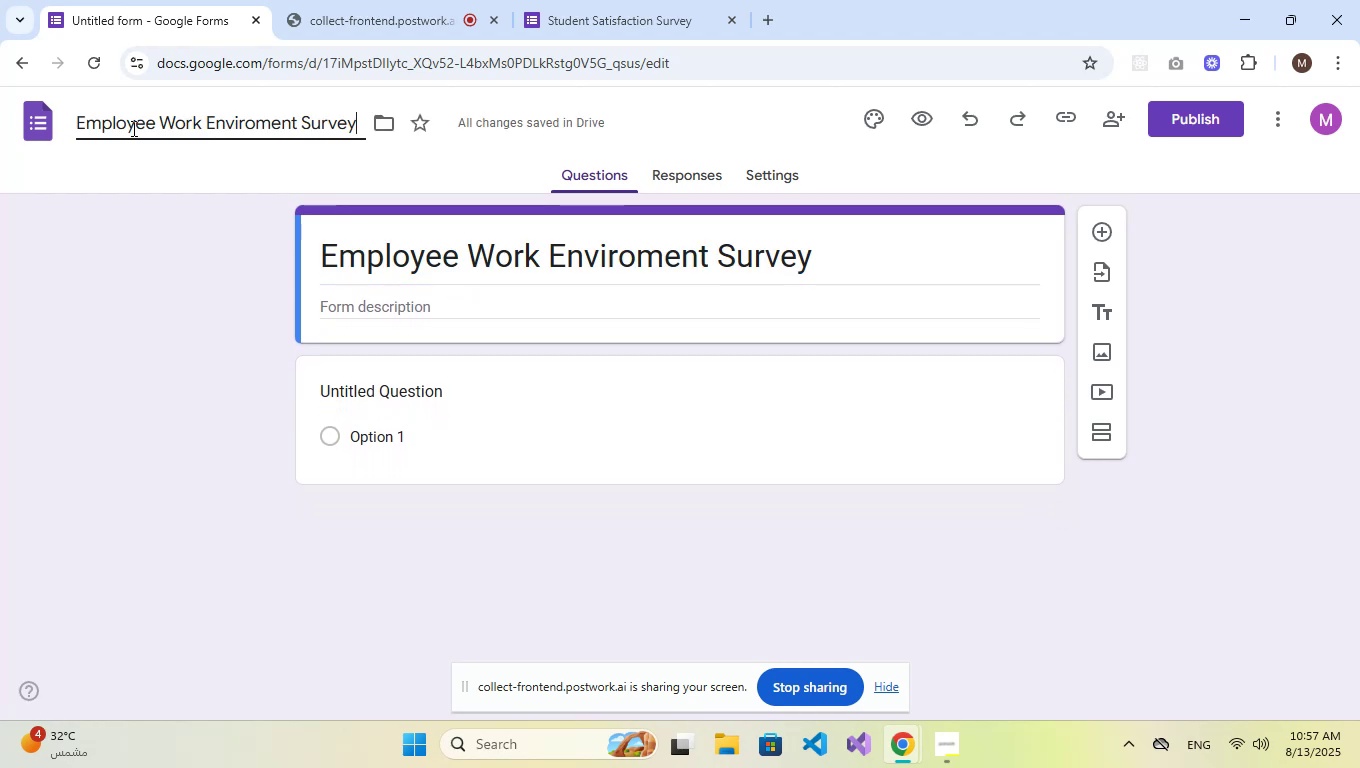 
key(NumpadEnter)
 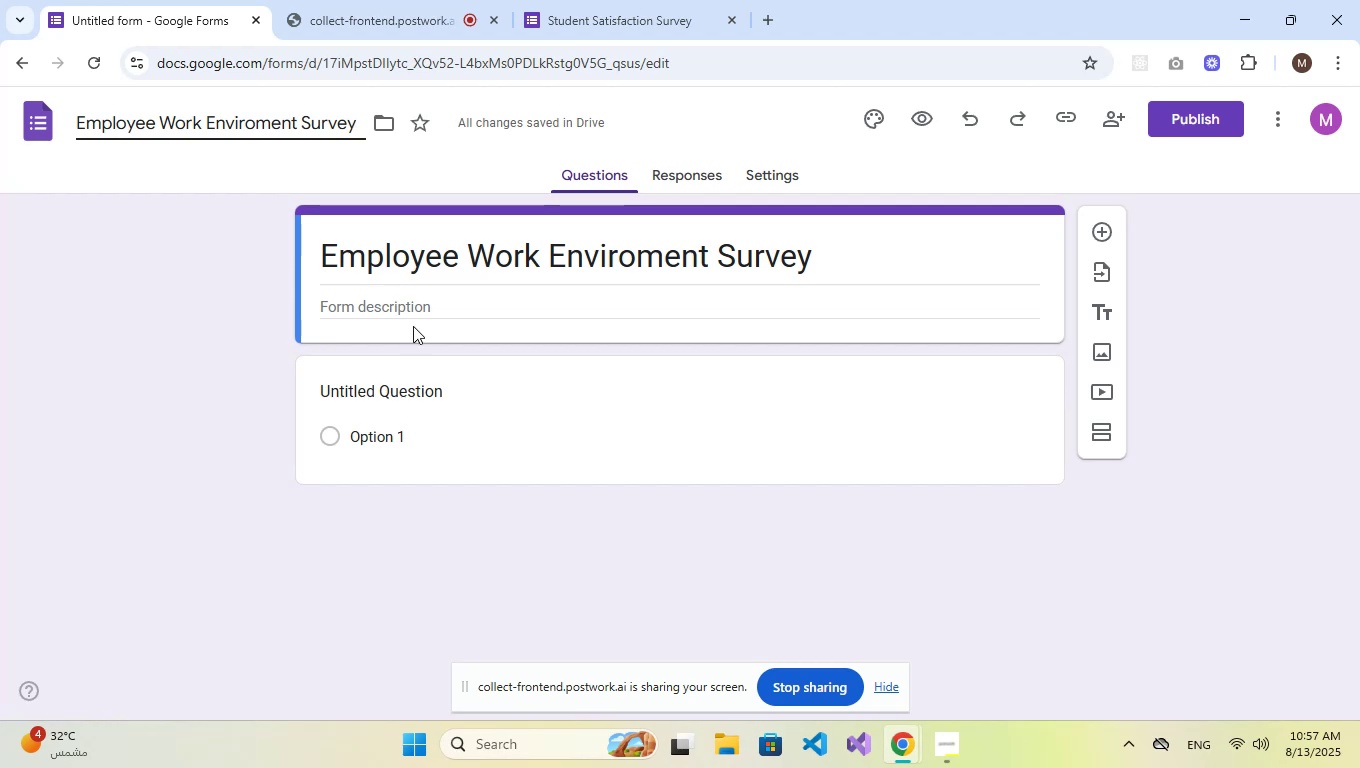 
double_click([418, 307])
 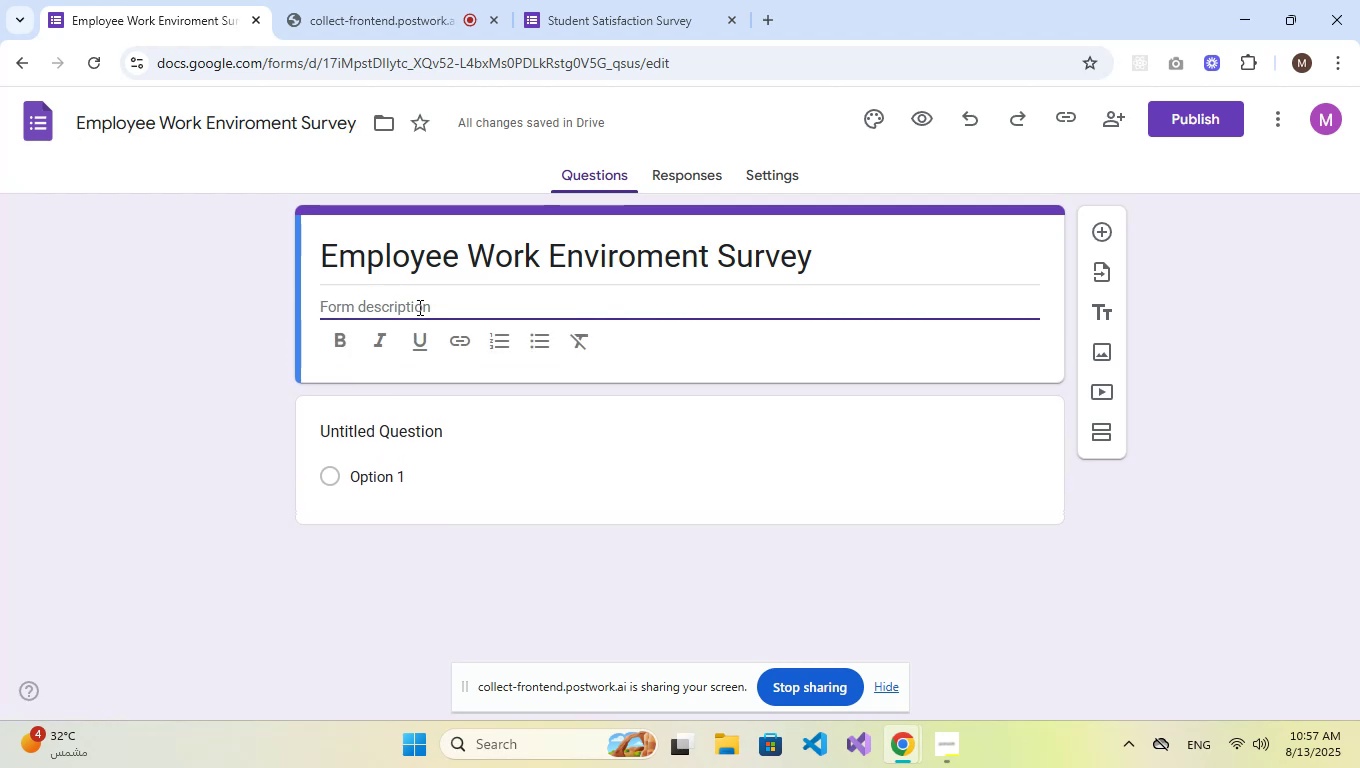 
wait(6.3)
 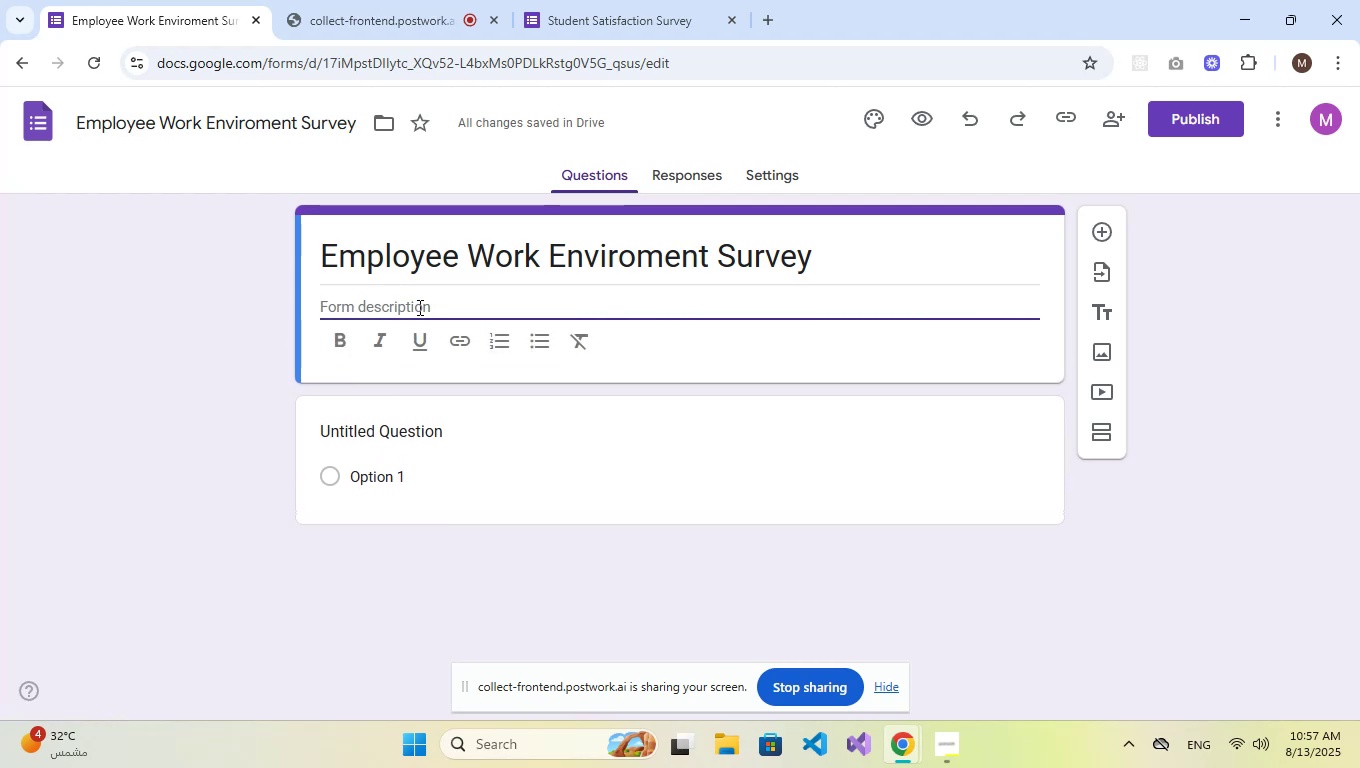 
type(Help us create a better workplace by answering ther)
key(Backspace)
type(sr)
key(Backspace)
type(e quick questions.)
 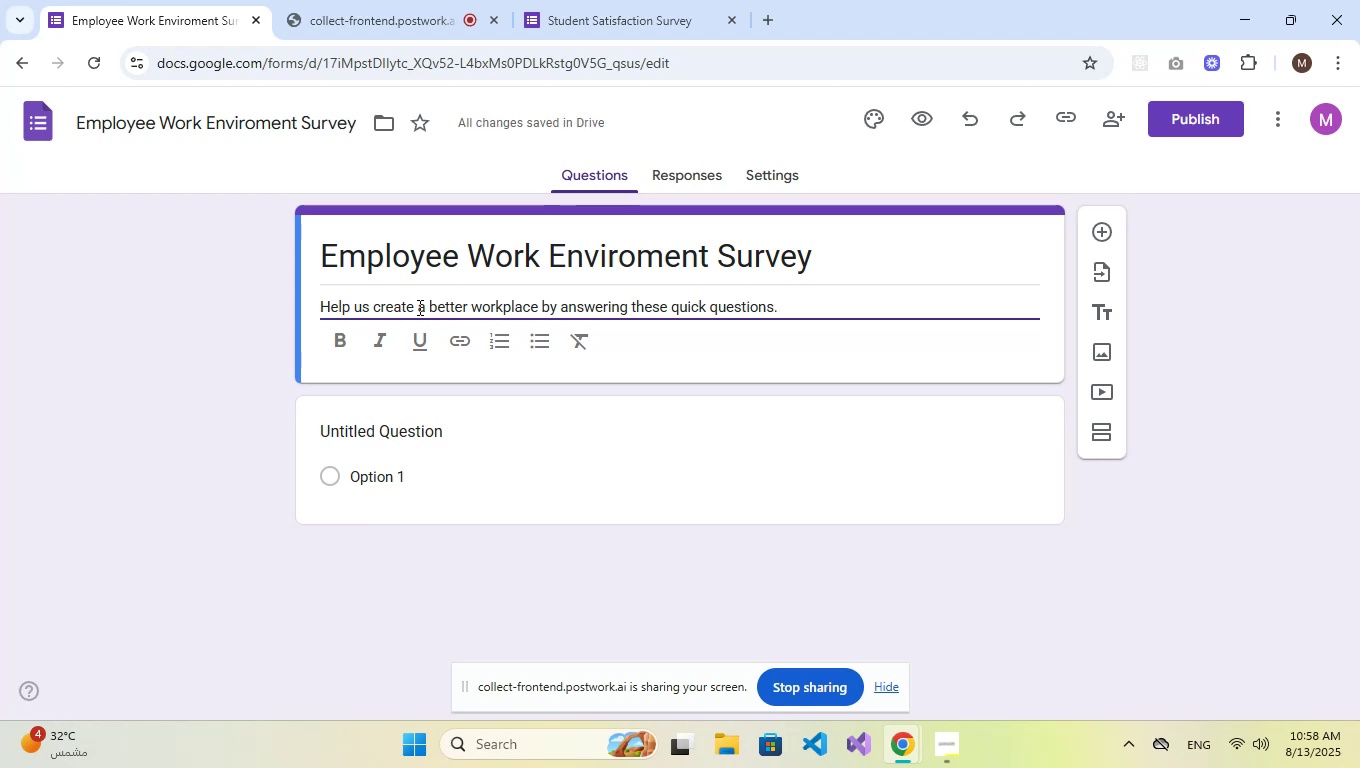 
wait(5.28)
 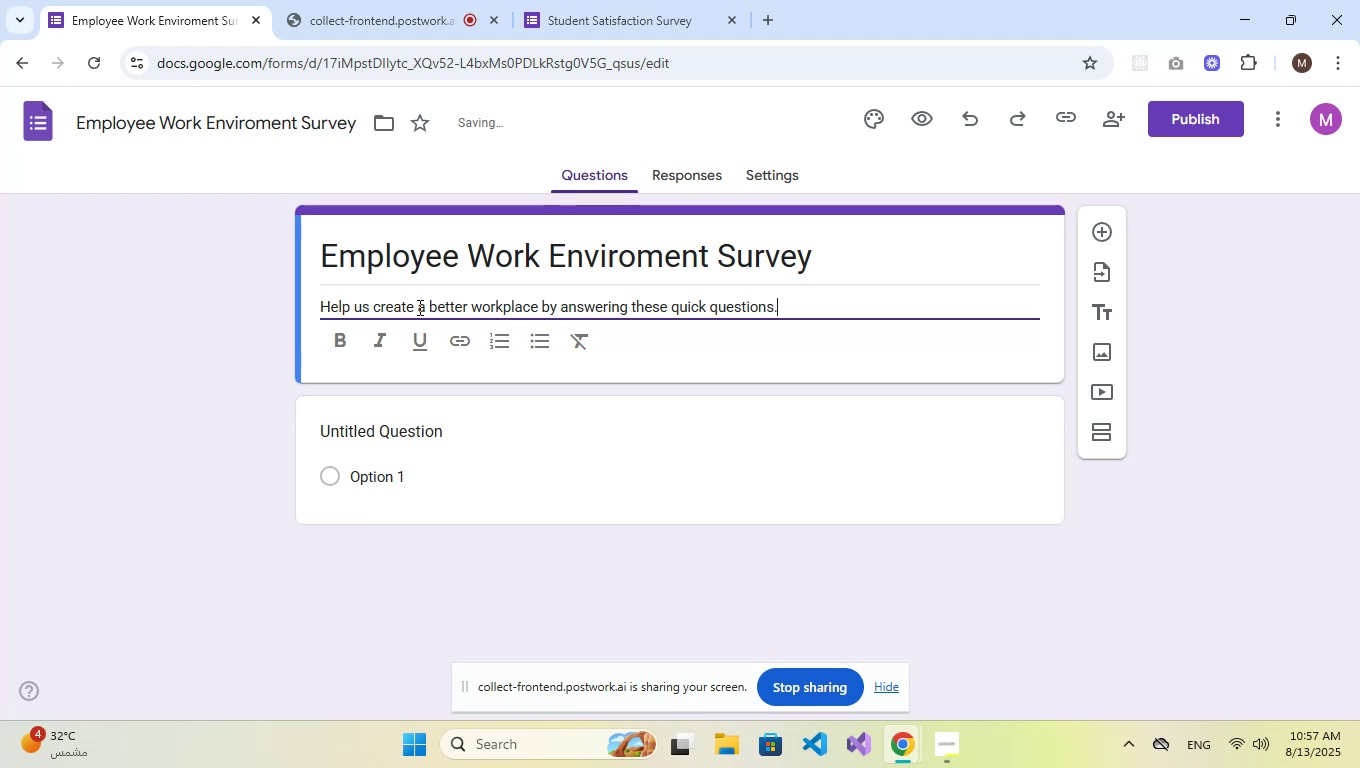 
left_click([398, 433])
 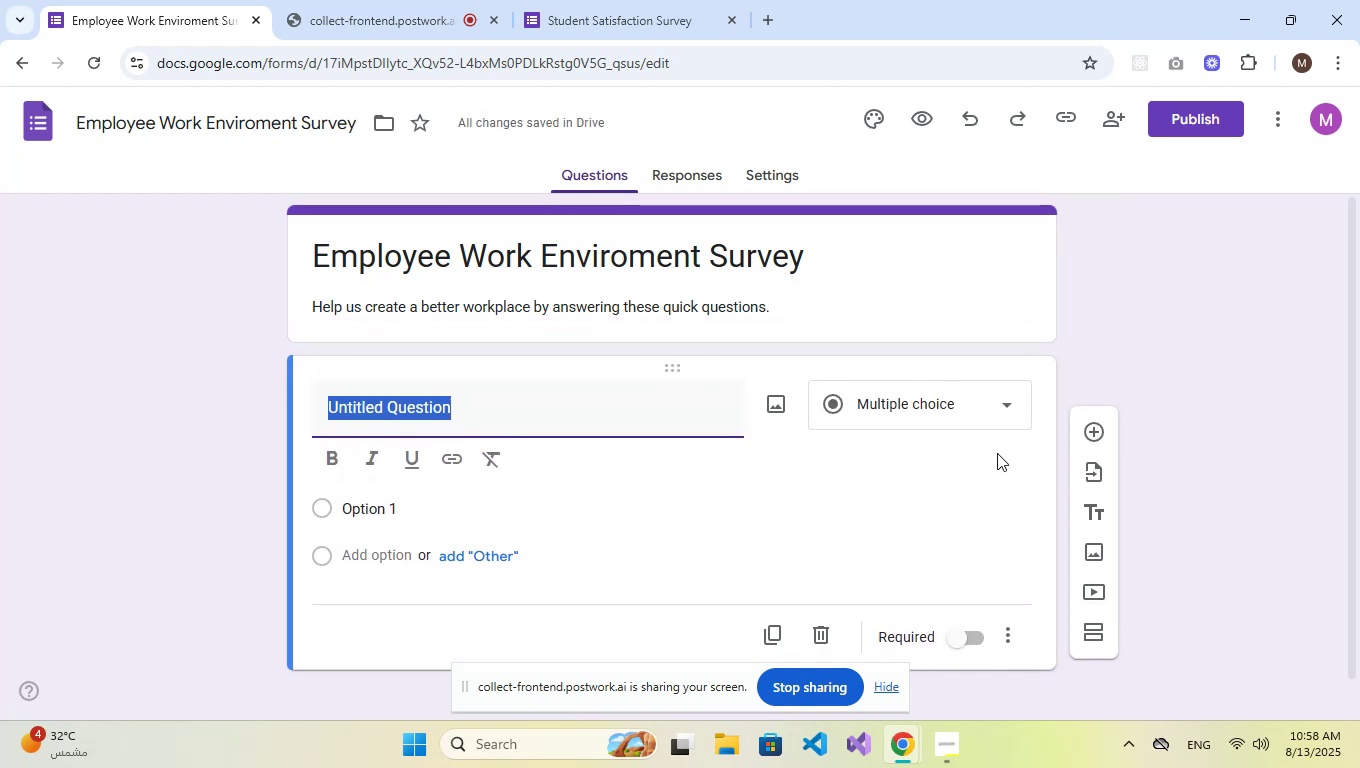 
left_click([994, 420])
 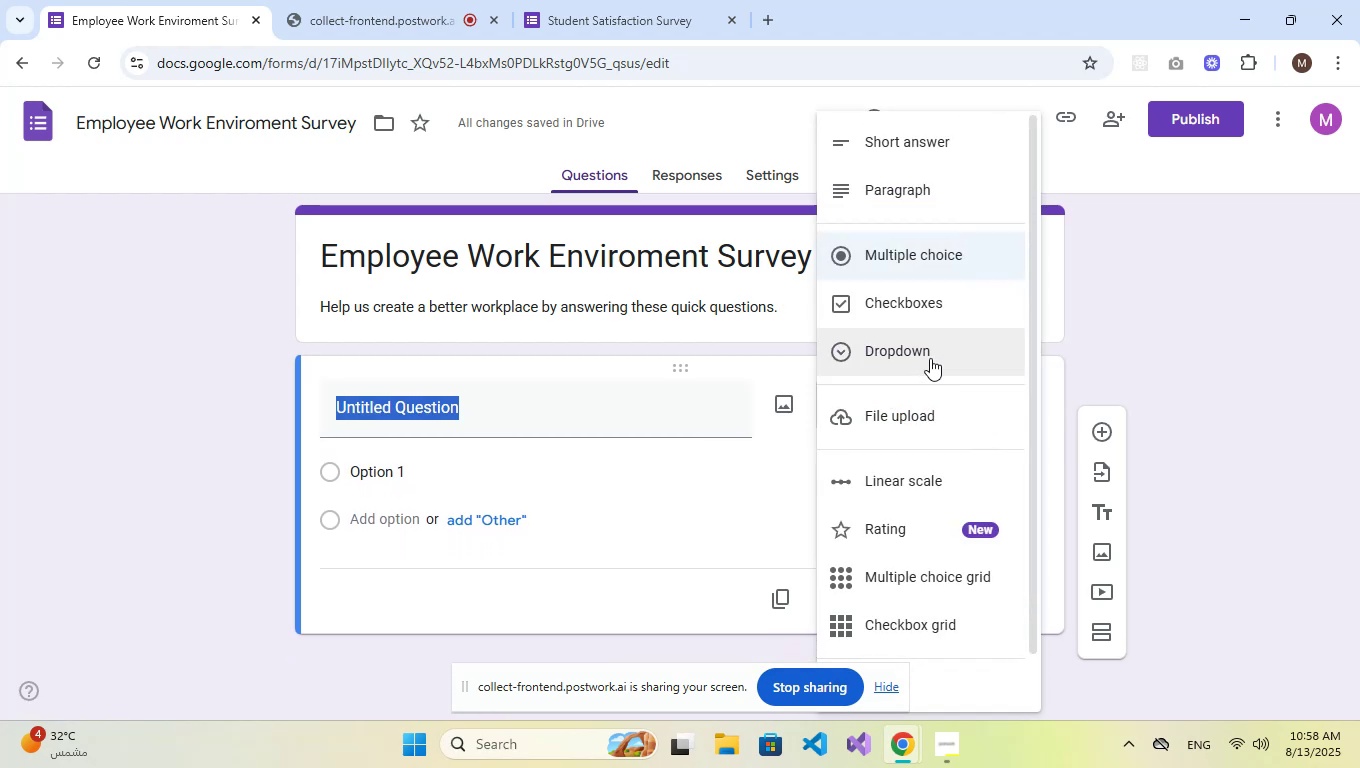 
left_click([928, 357])
 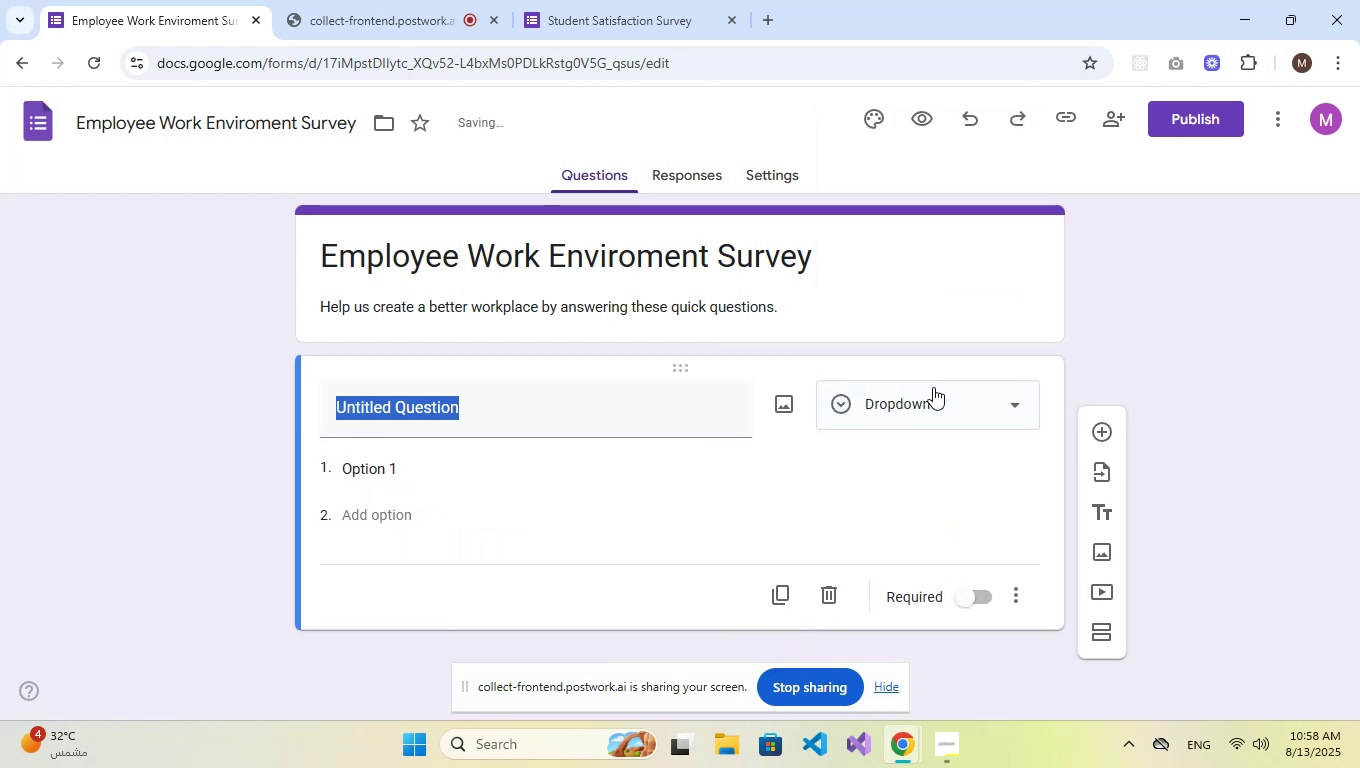 
left_click([935, 391])
 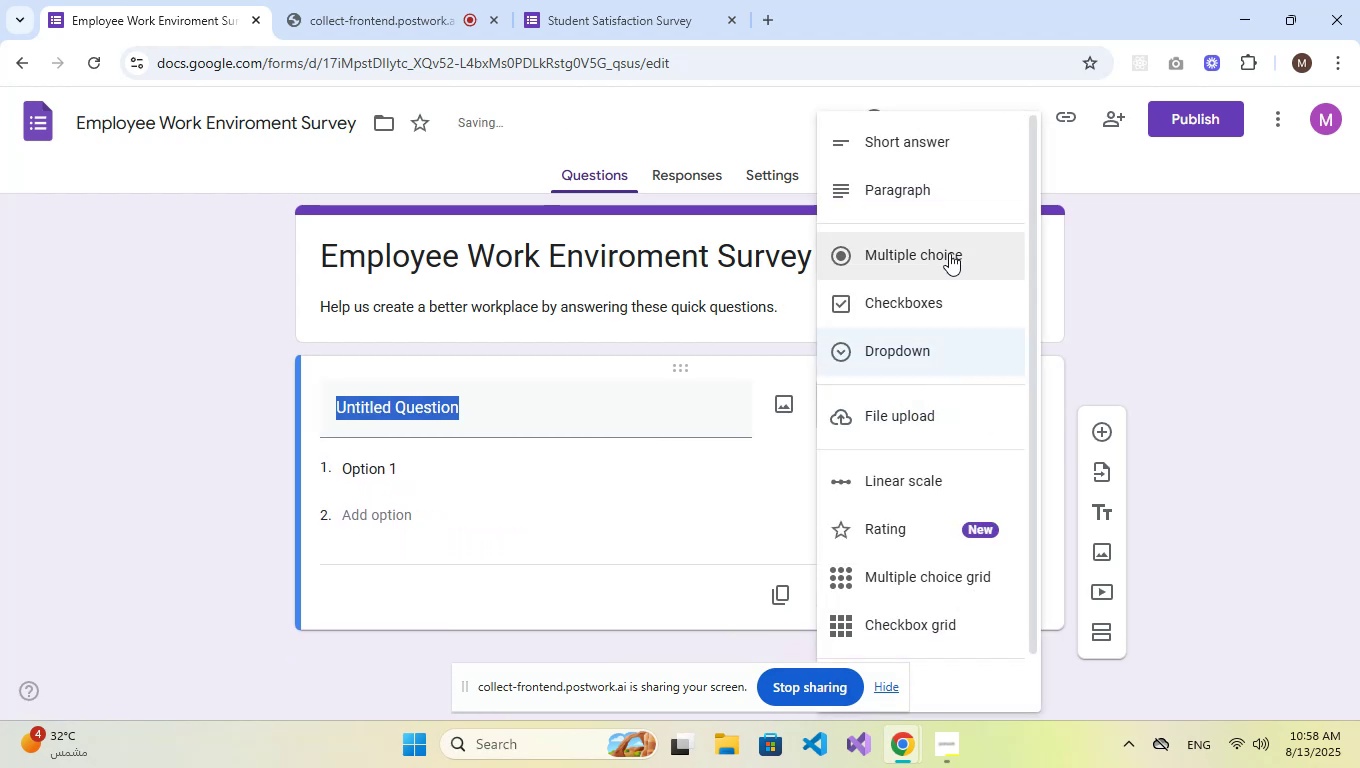 
left_click([949, 250])
 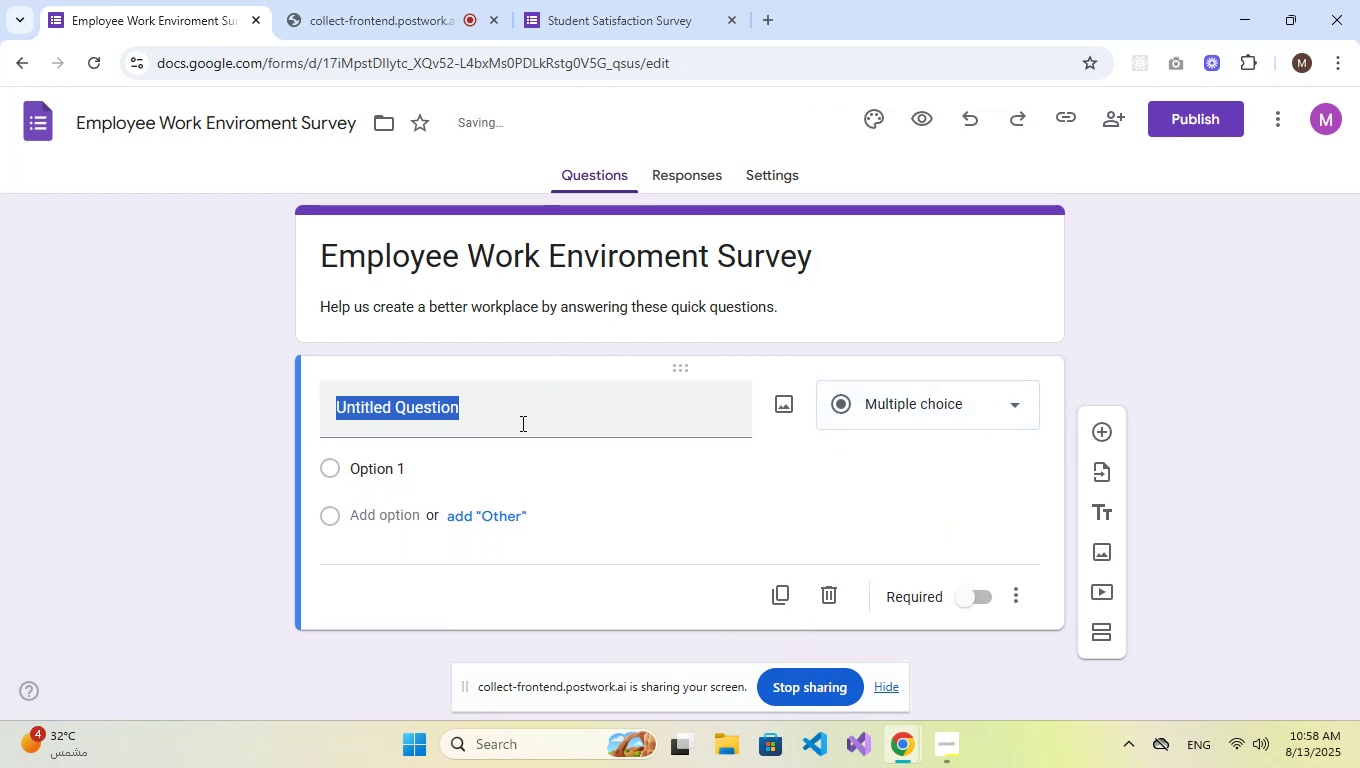 
double_click([521, 423])
 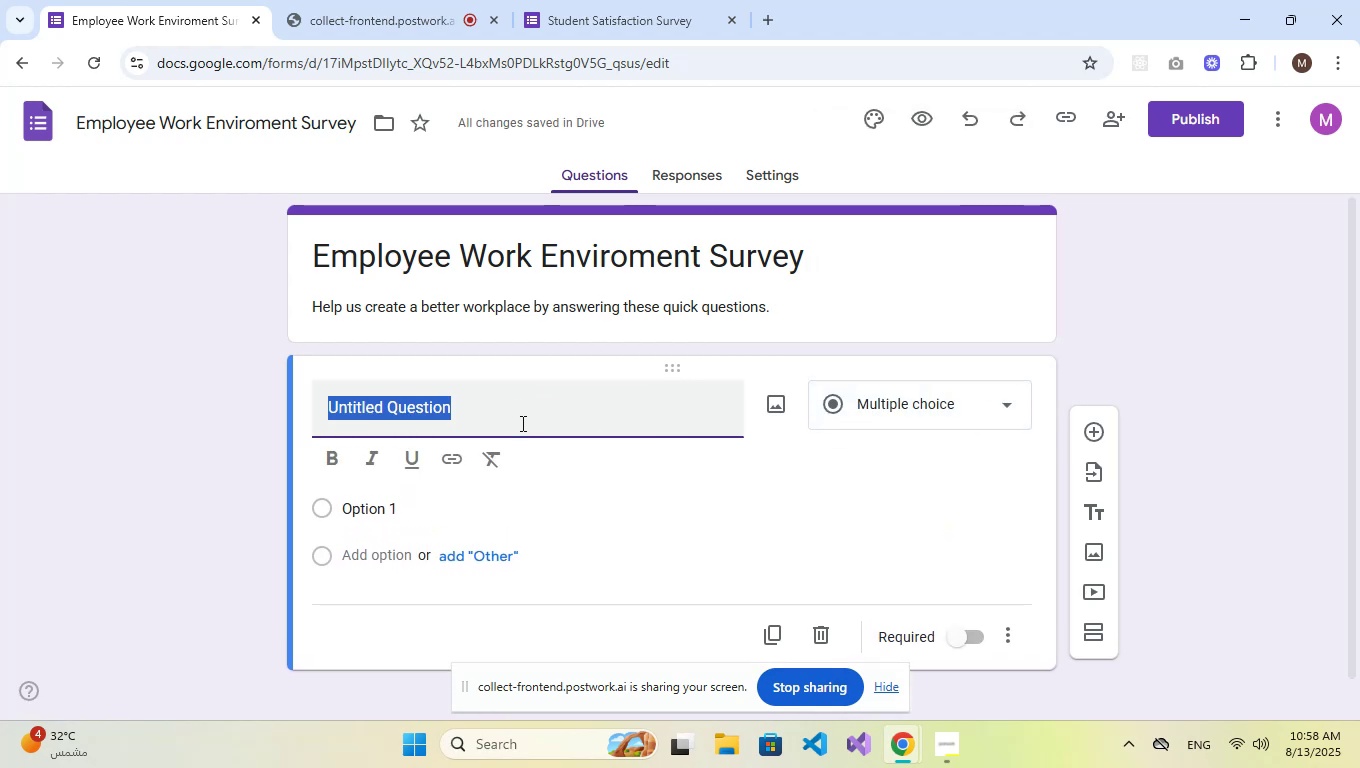 
type(How would you e)
key(Backspace)
type(rate the overall work enviroment?)
 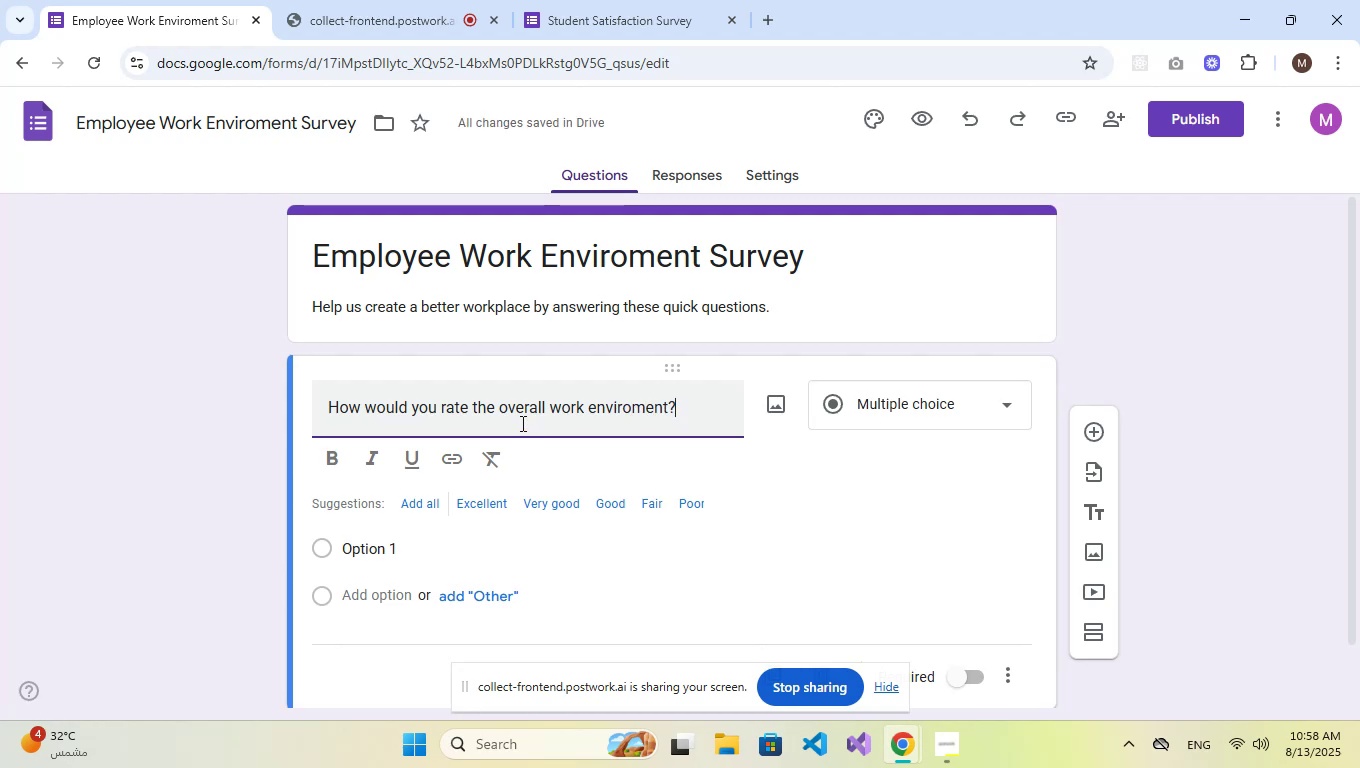 
wait(7.34)
 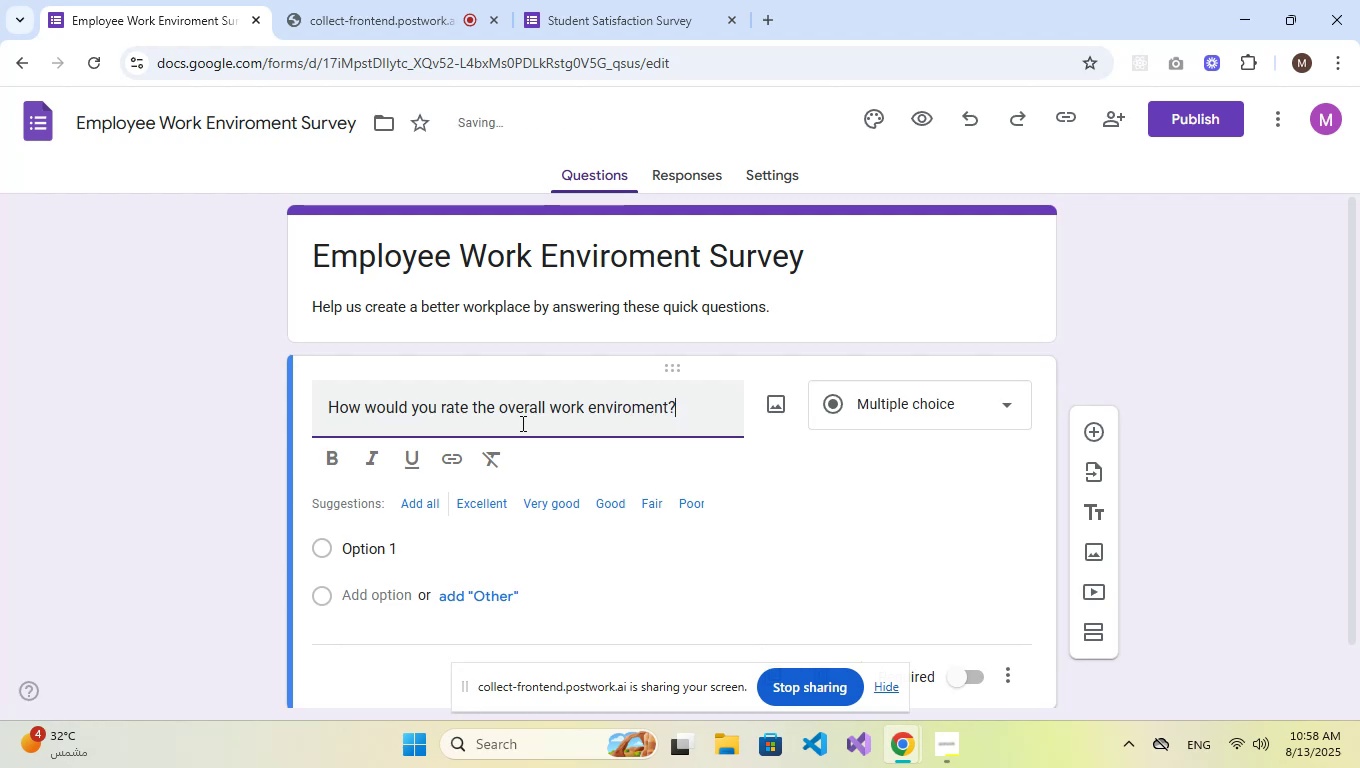 
scroll: coordinate [521, 423], scroll_direction: down, amount: 2.0
 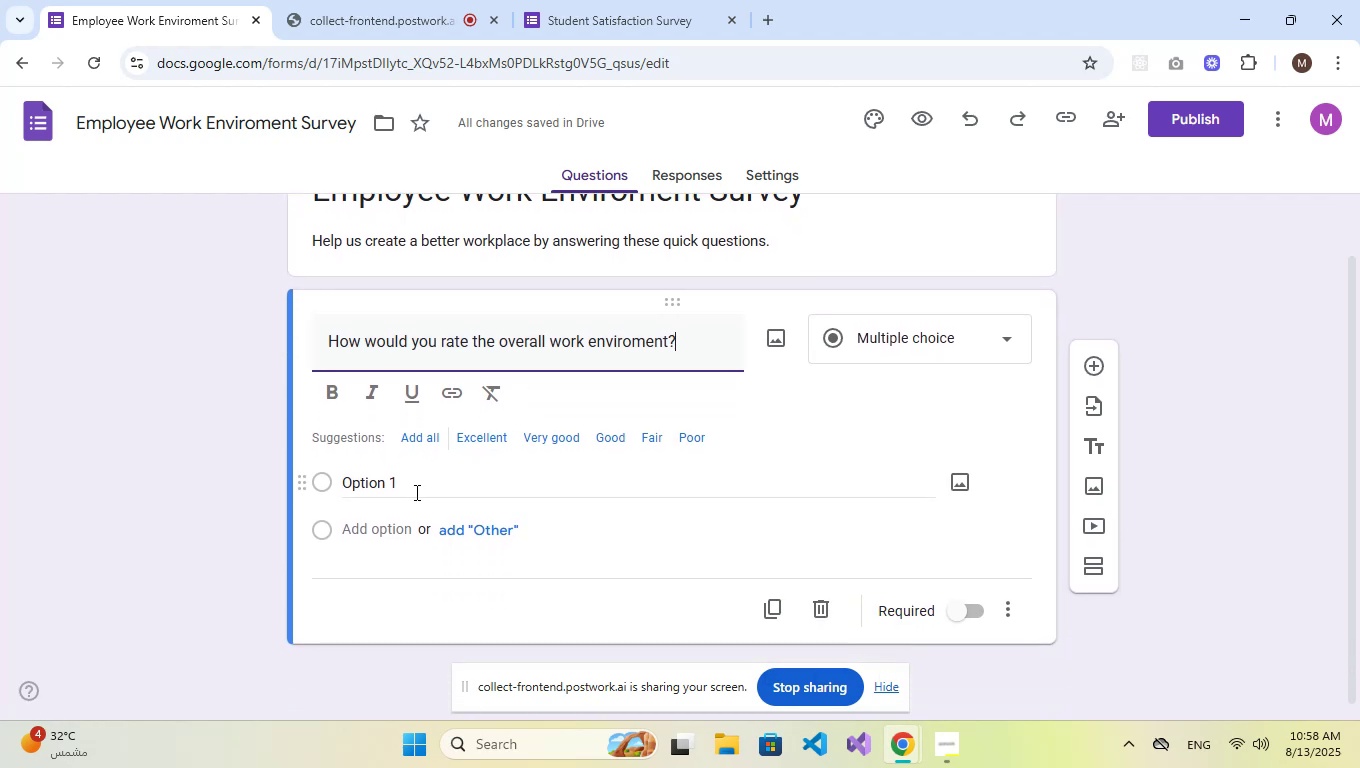 
left_click([426, 483])
 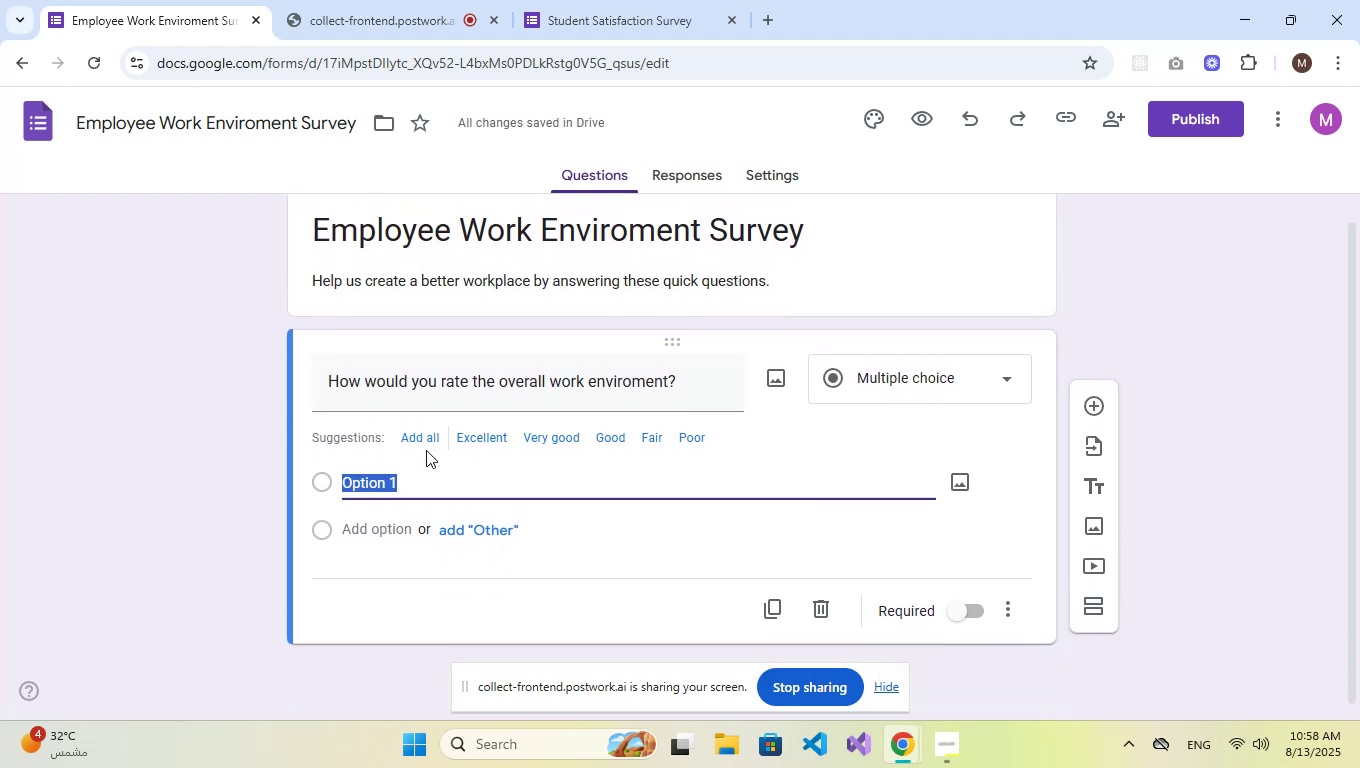 
left_click([426, 450])
 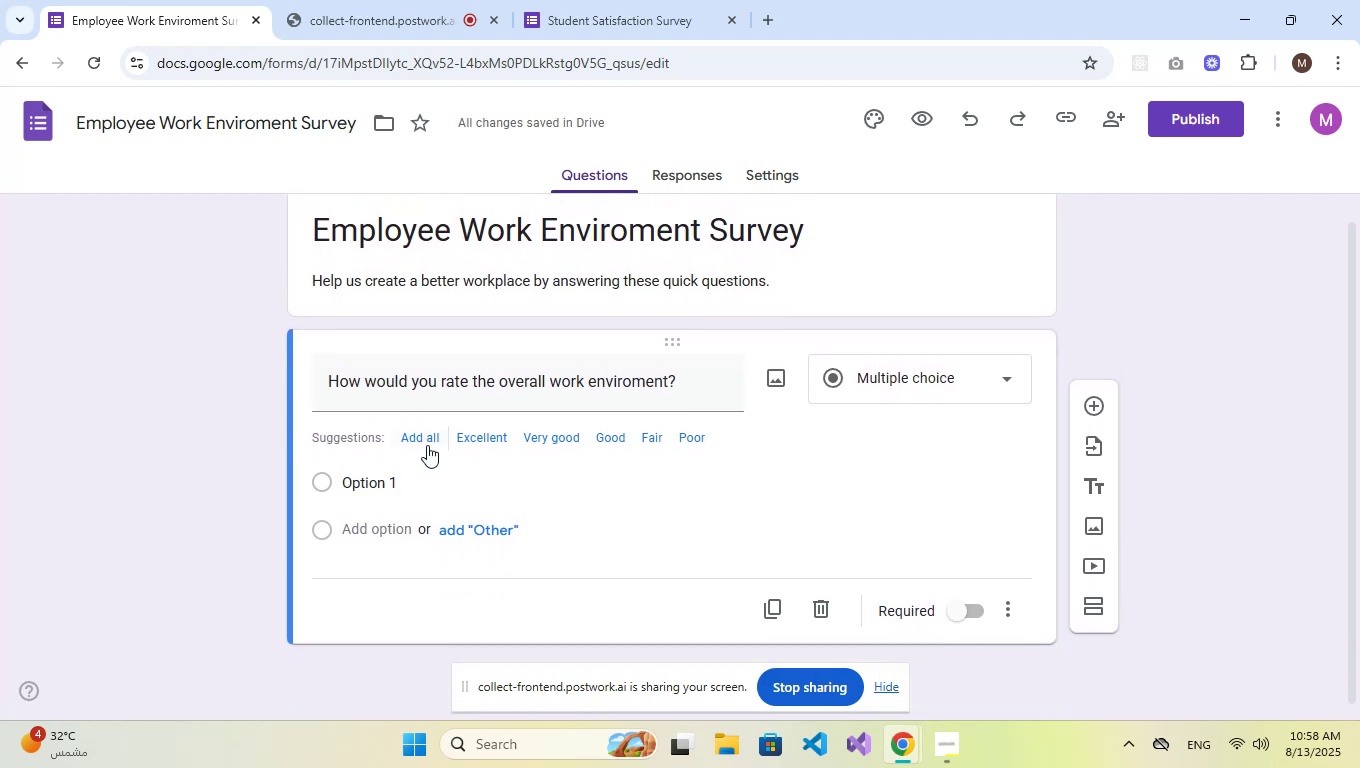 
left_click([428, 442])
 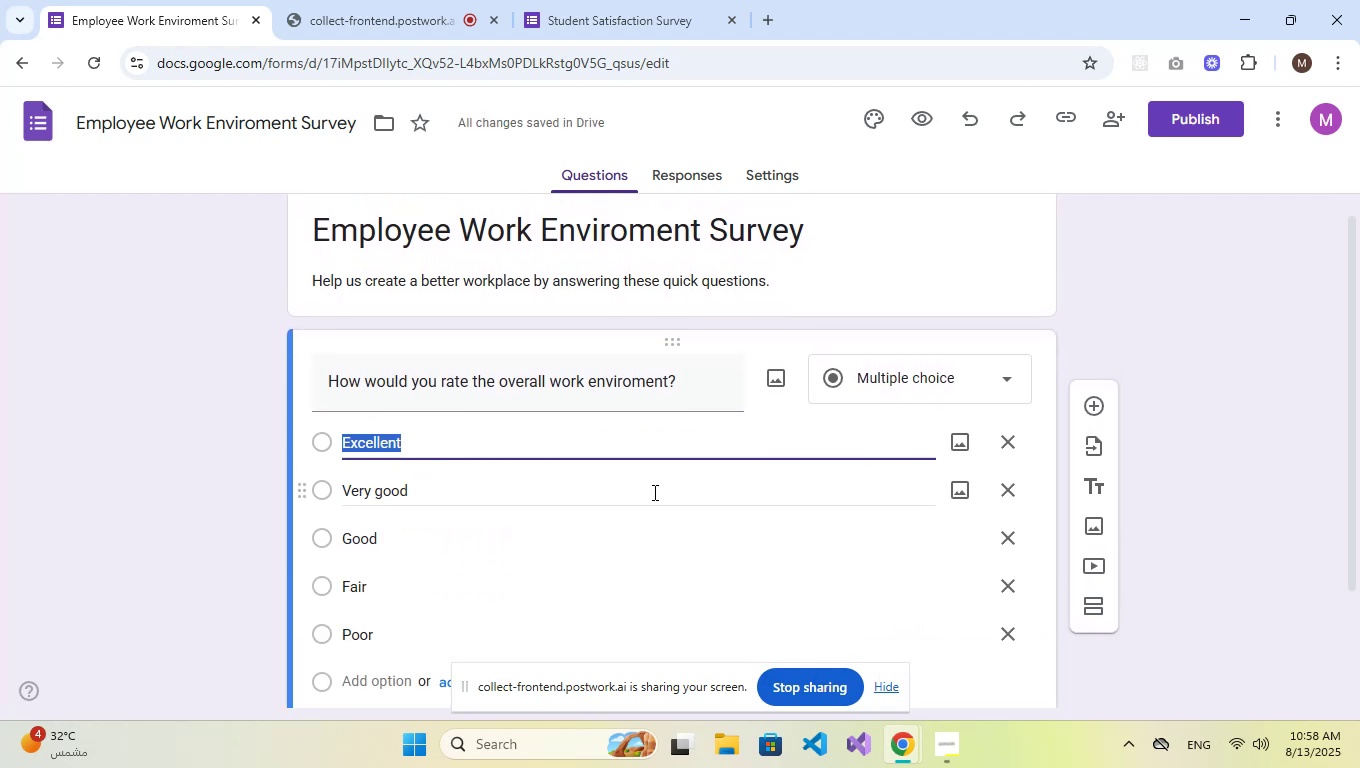 
scroll: coordinate [755, 497], scroll_direction: down, amount: 2.0
 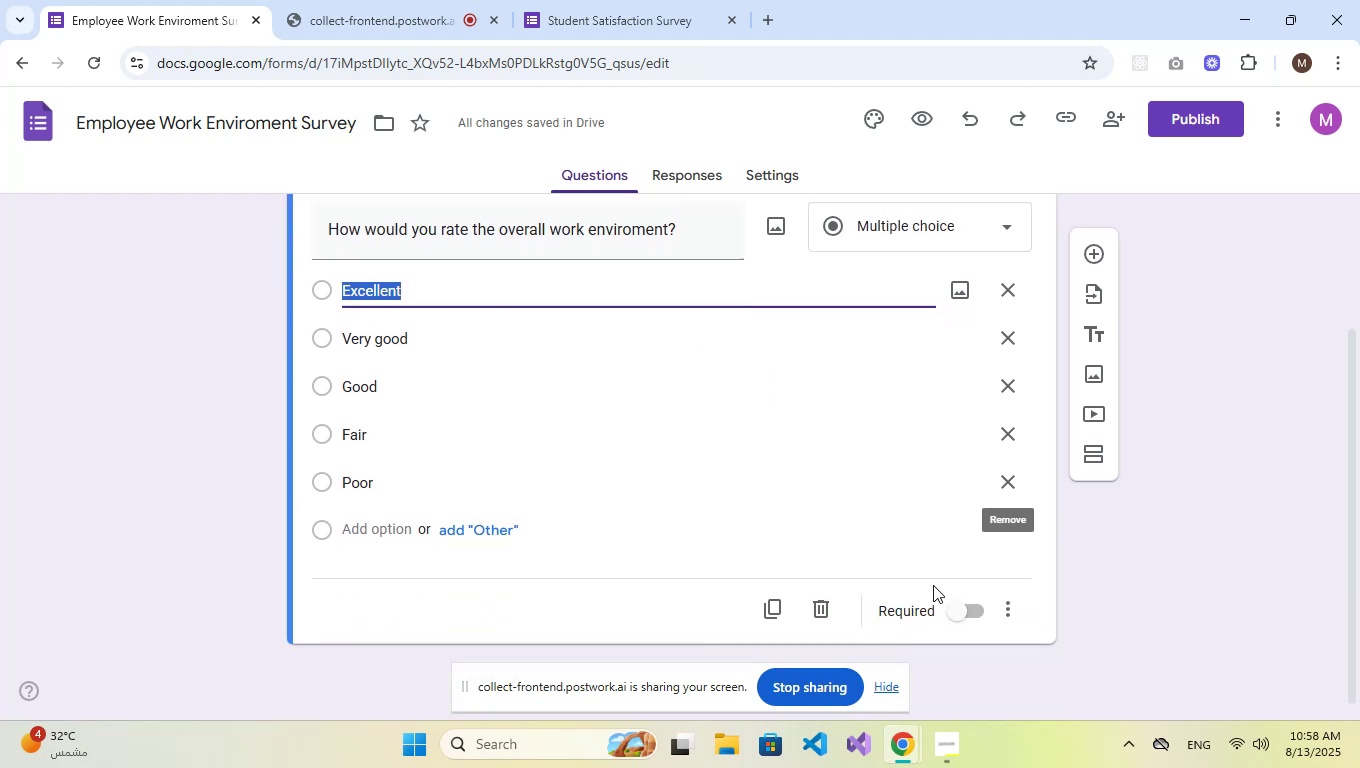 
left_click([966, 603])
 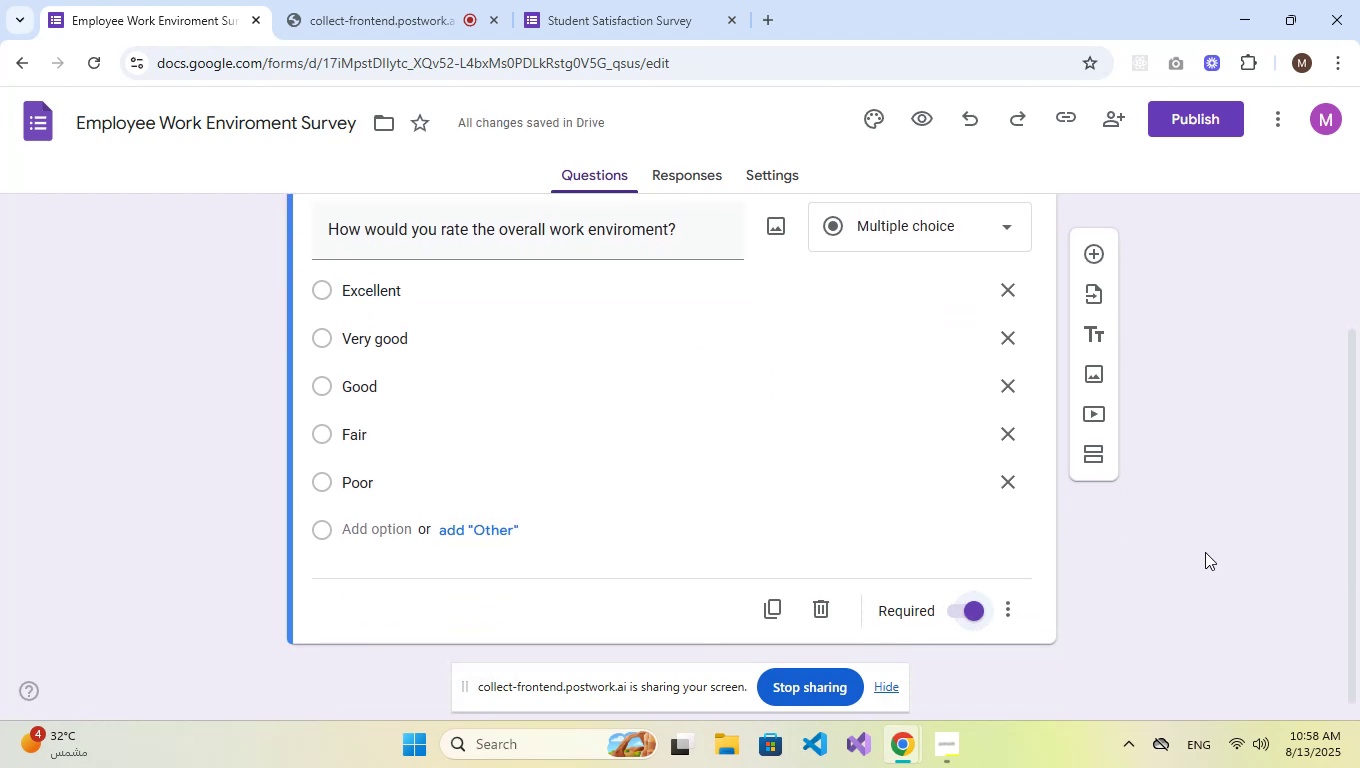 
left_click([1205, 552])
 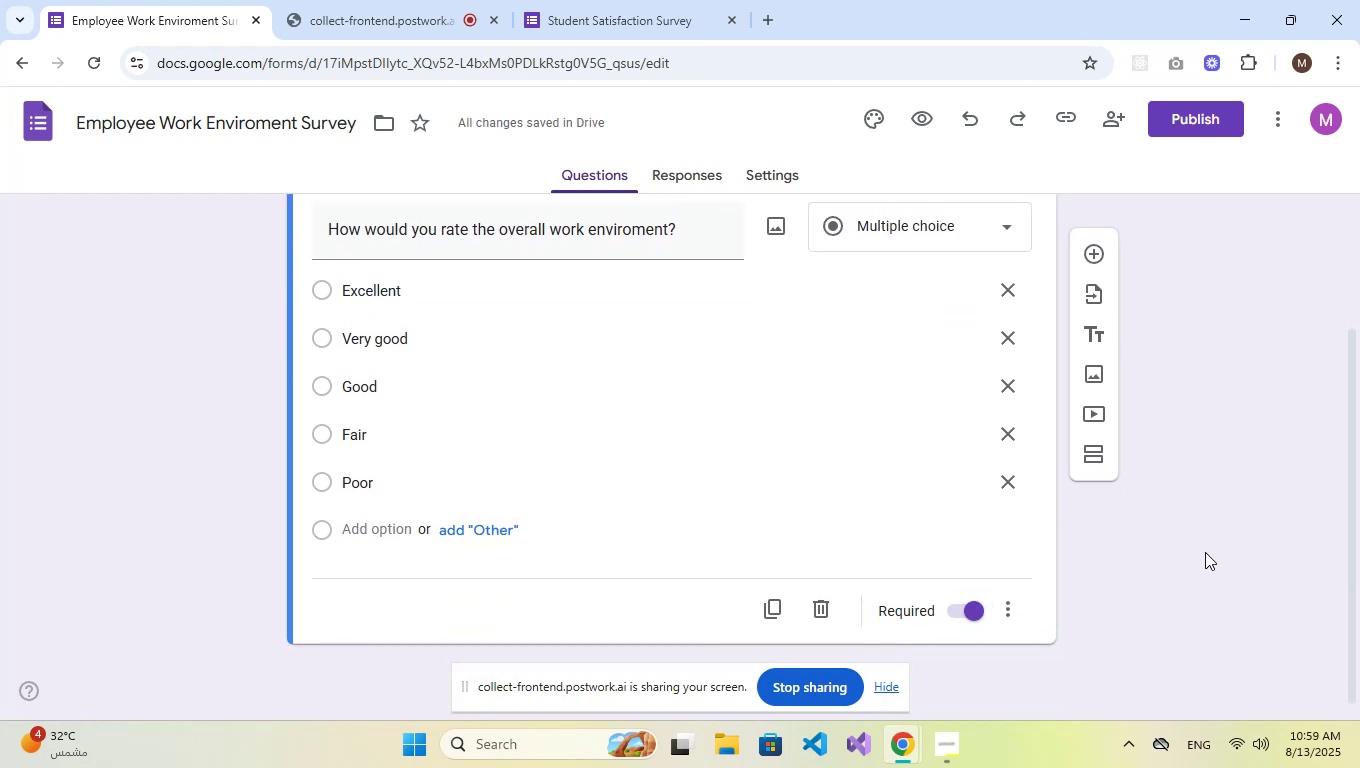 
scroll: coordinate [1205, 552], scroll_direction: down, amount: 1.0
 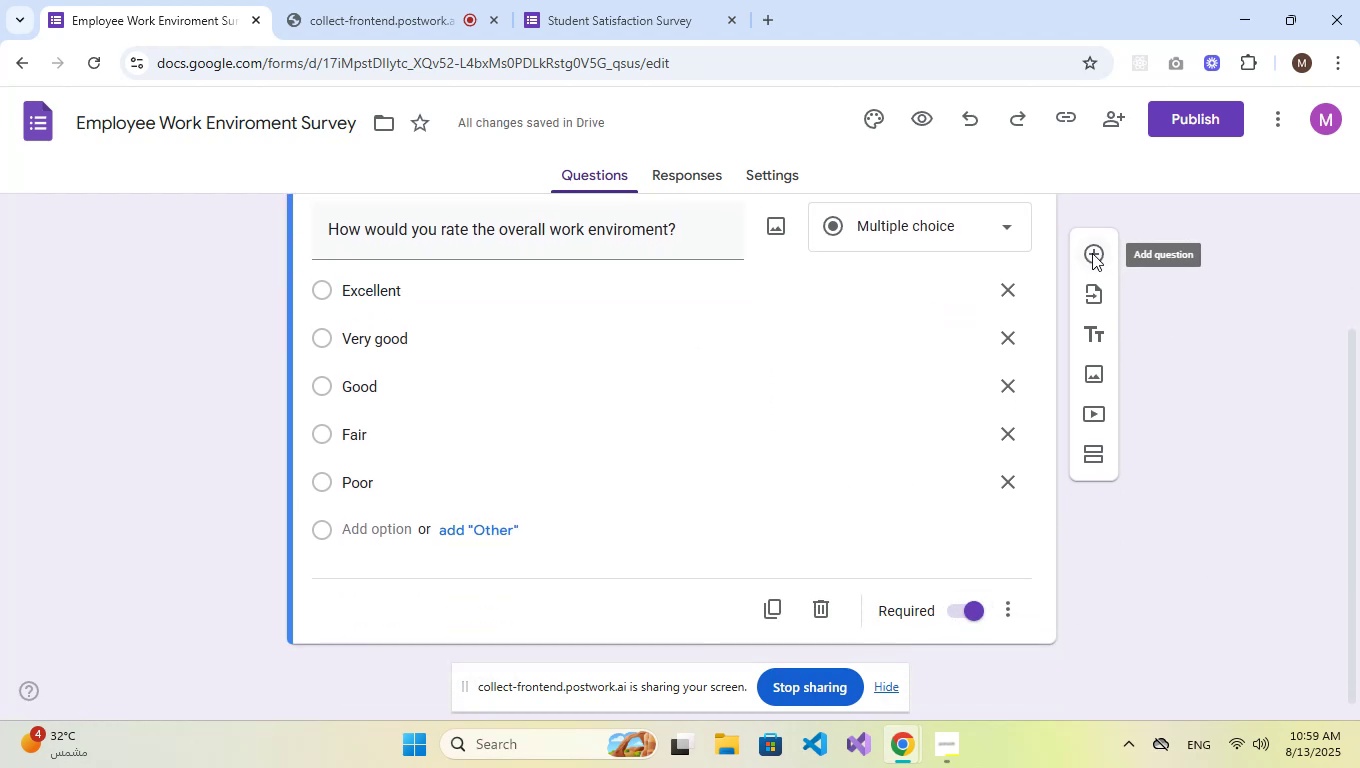 
left_click([1092, 253])
 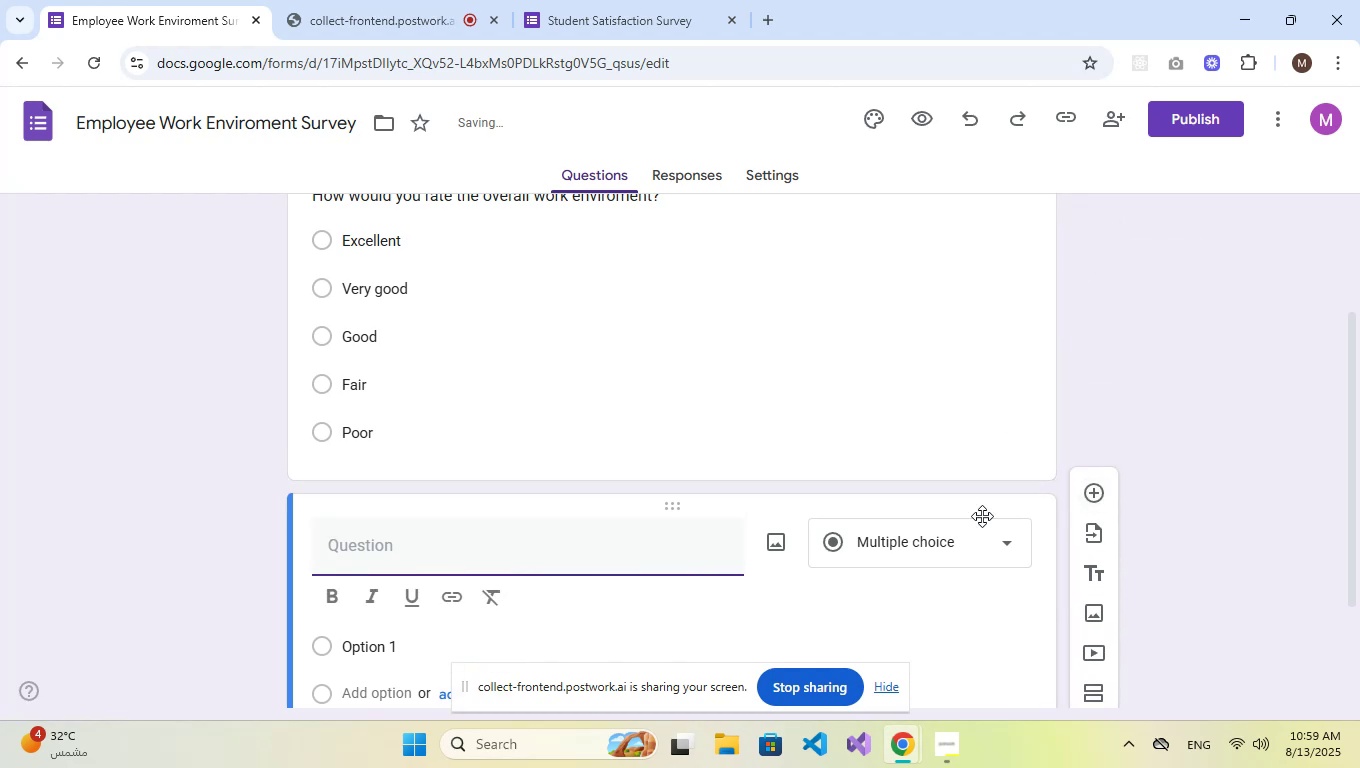 
left_click([979, 547])
 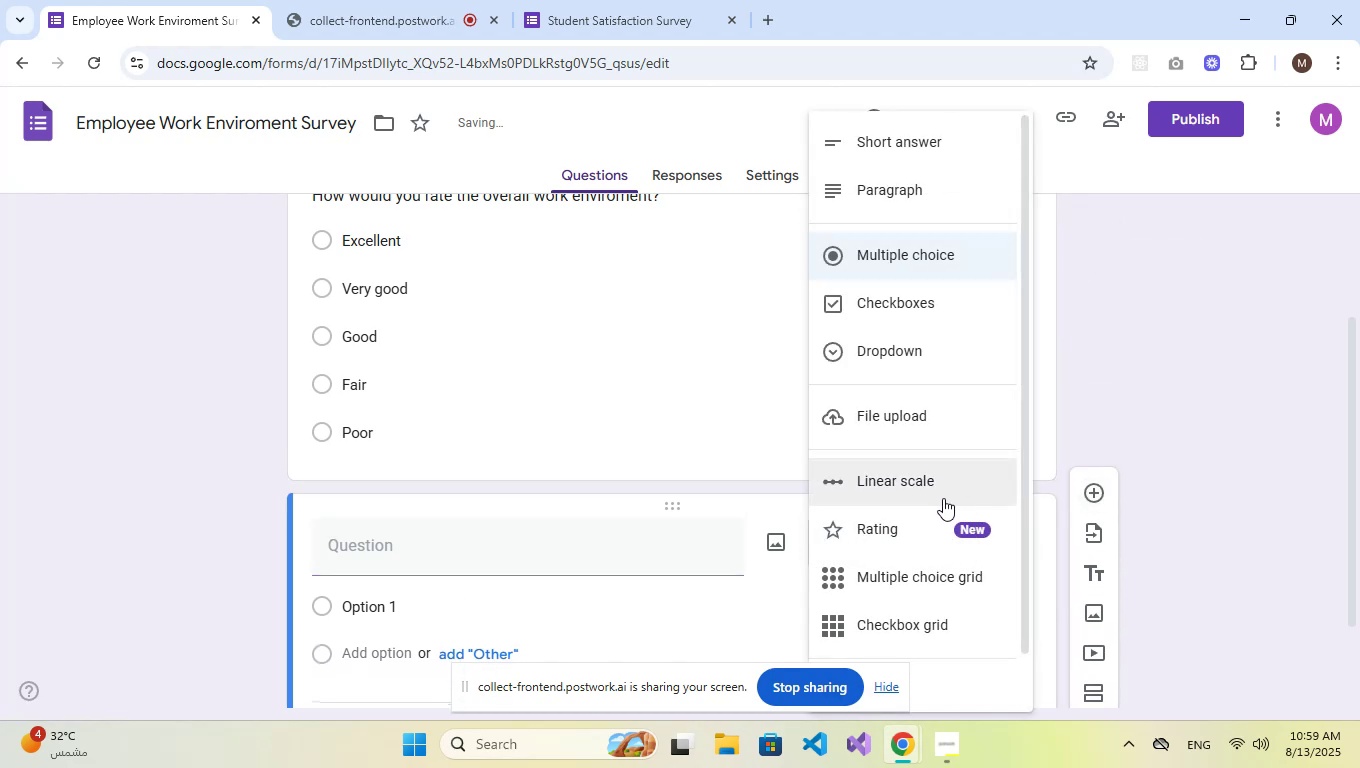 
left_click([939, 581])
 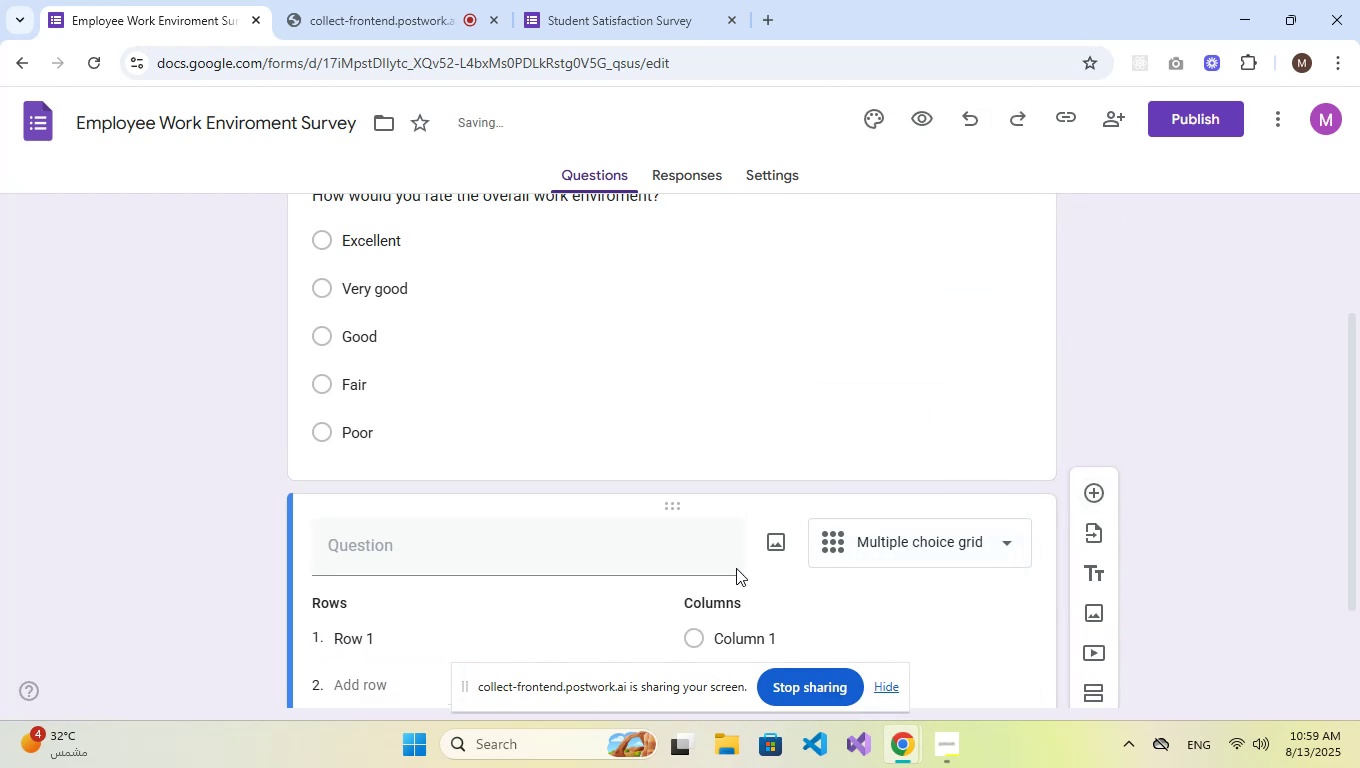 
scroll: coordinate [650, 540], scroll_direction: down, amount: 2.0
 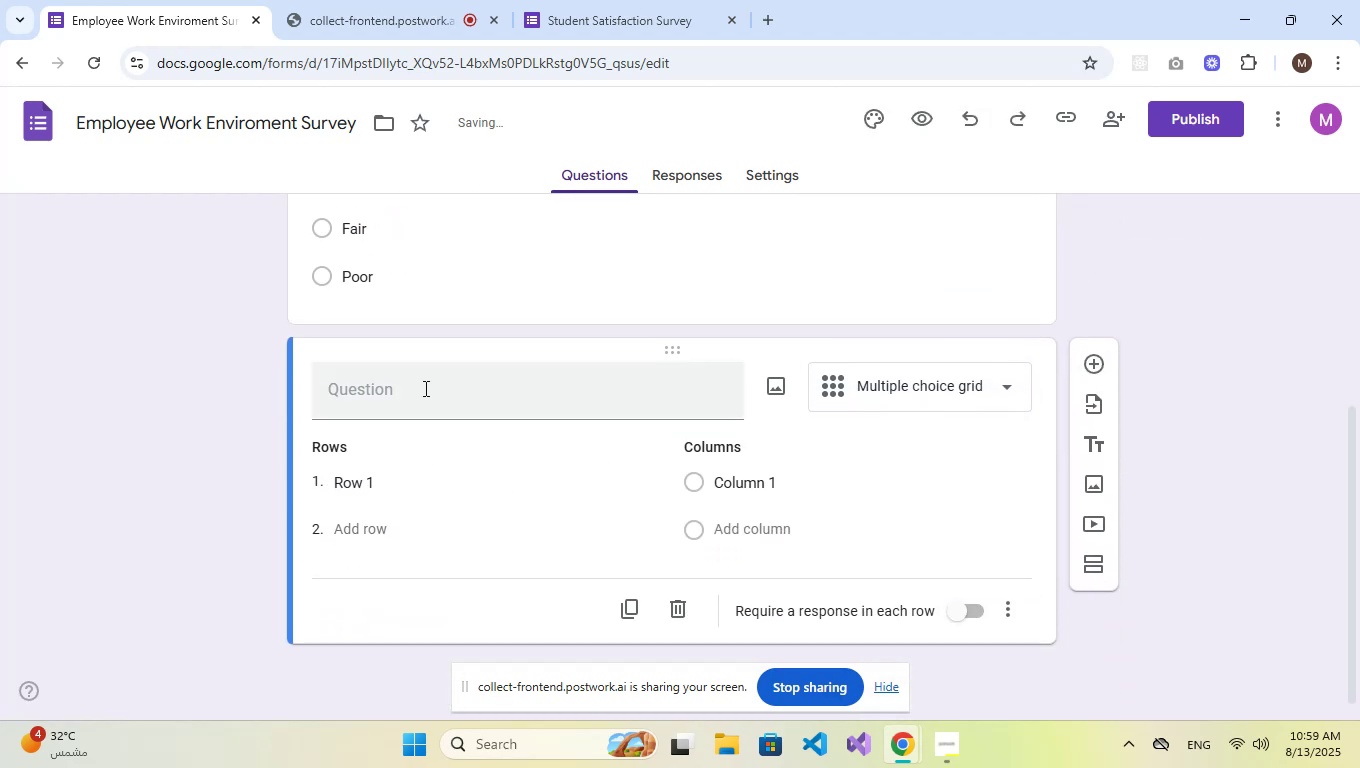 
left_click([424, 388])
 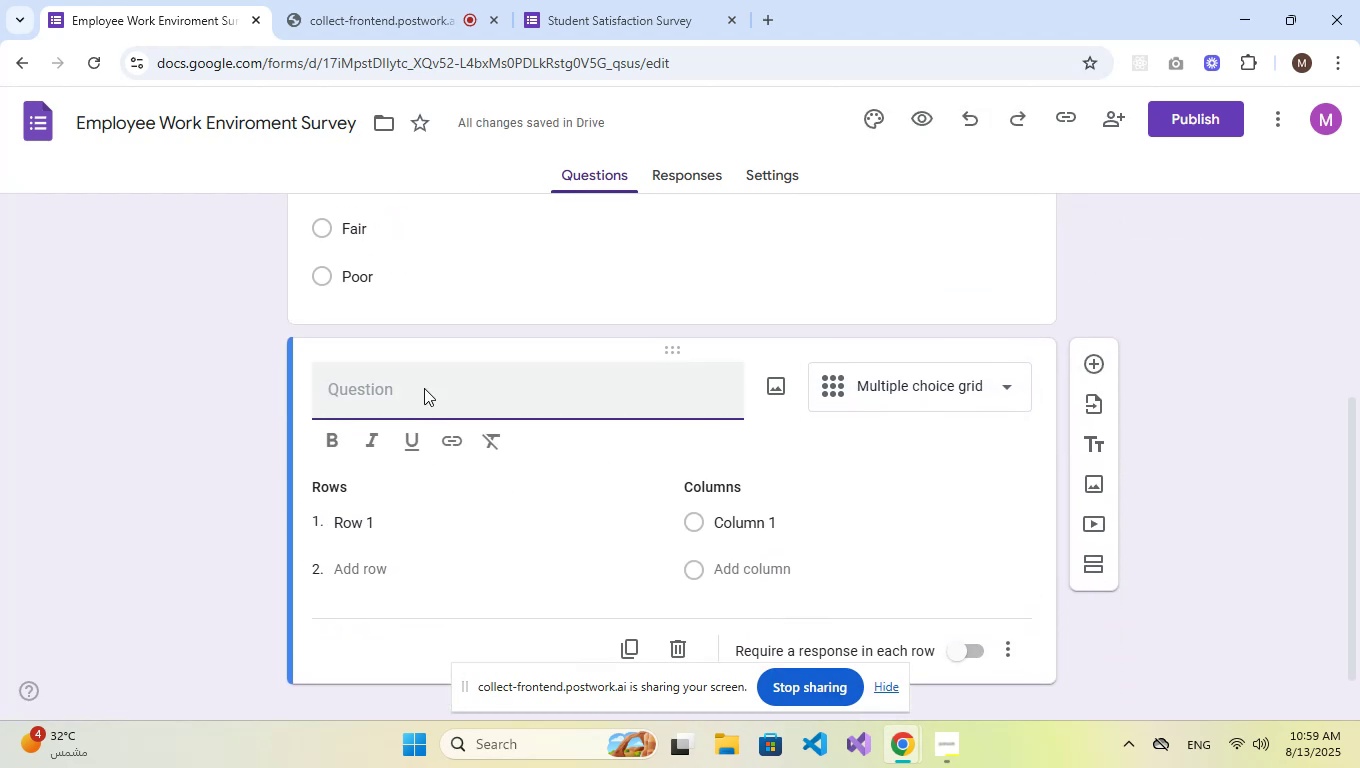 
wait(7.75)
 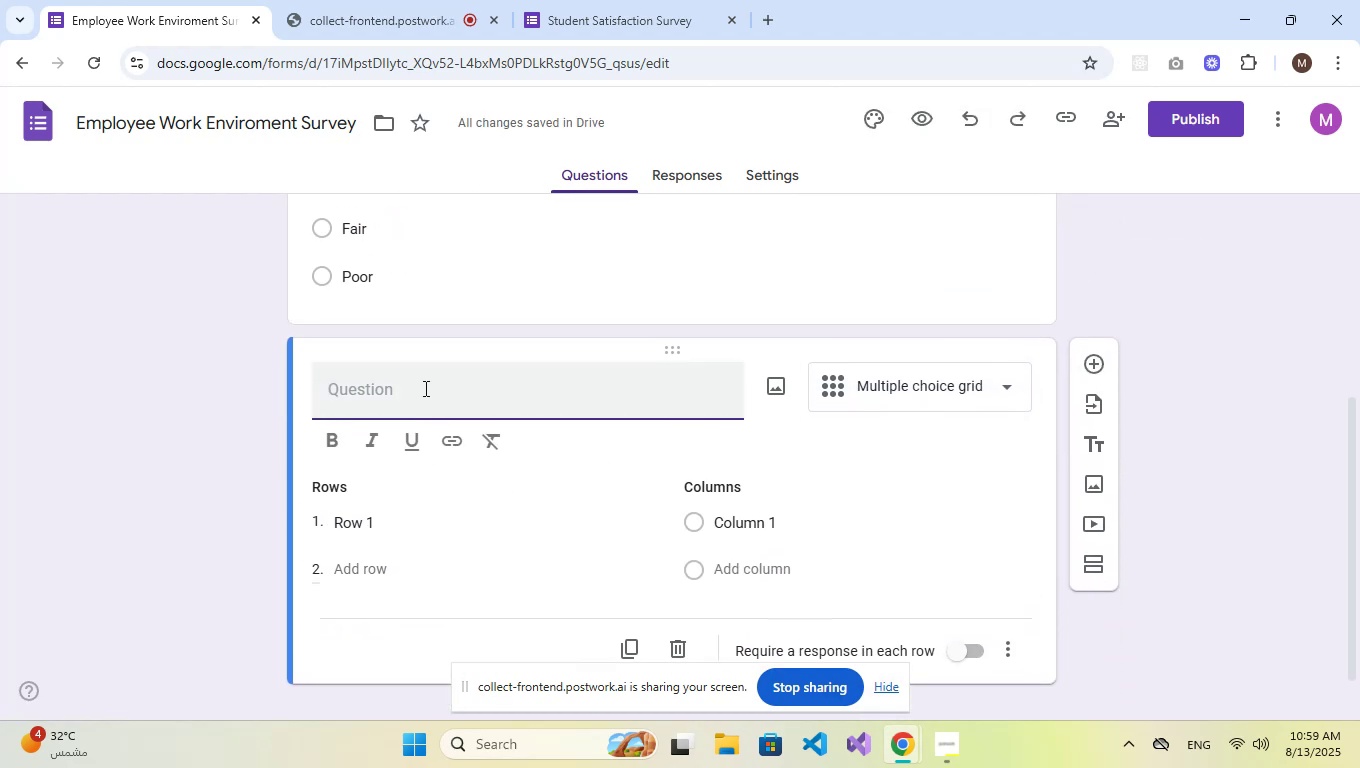 
type(Rate the following aspects:)
 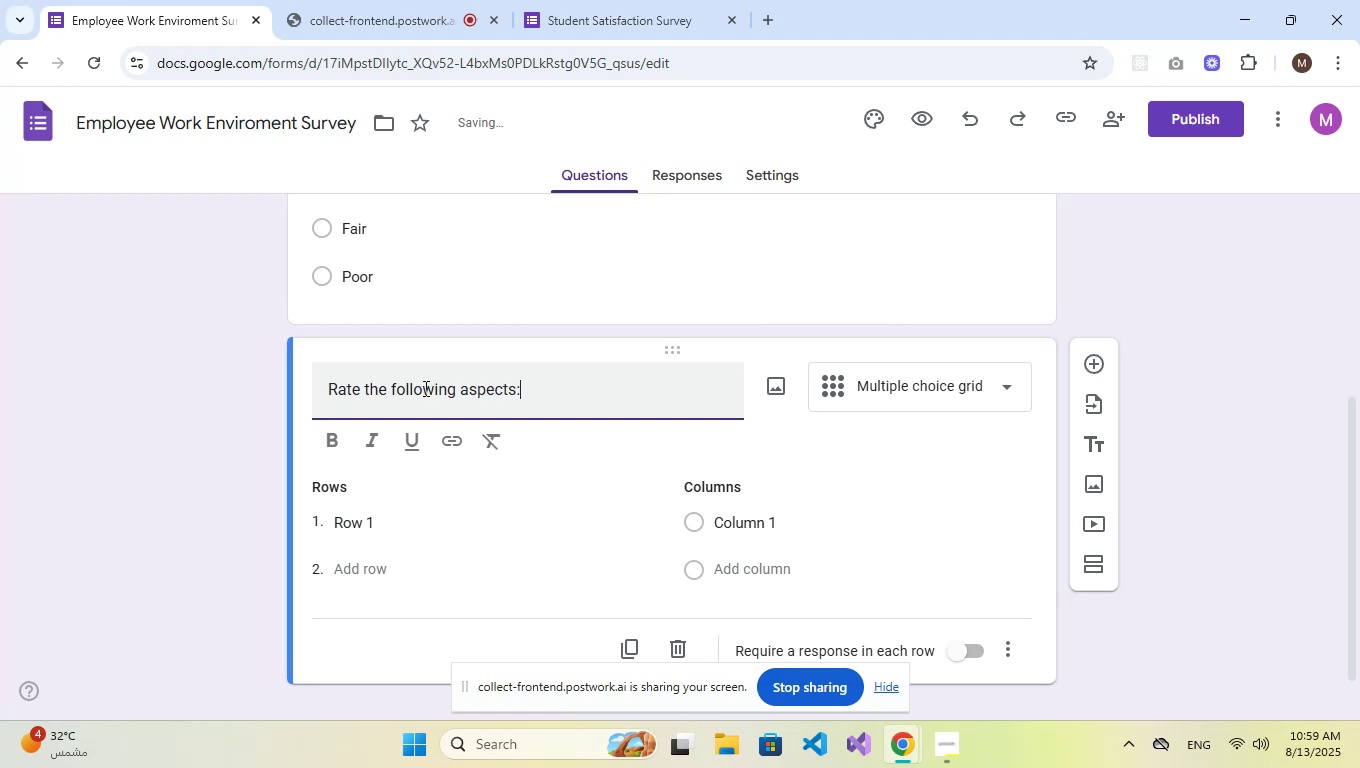 
scroll: coordinate [424, 388], scroll_direction: down, amount: 1.0
 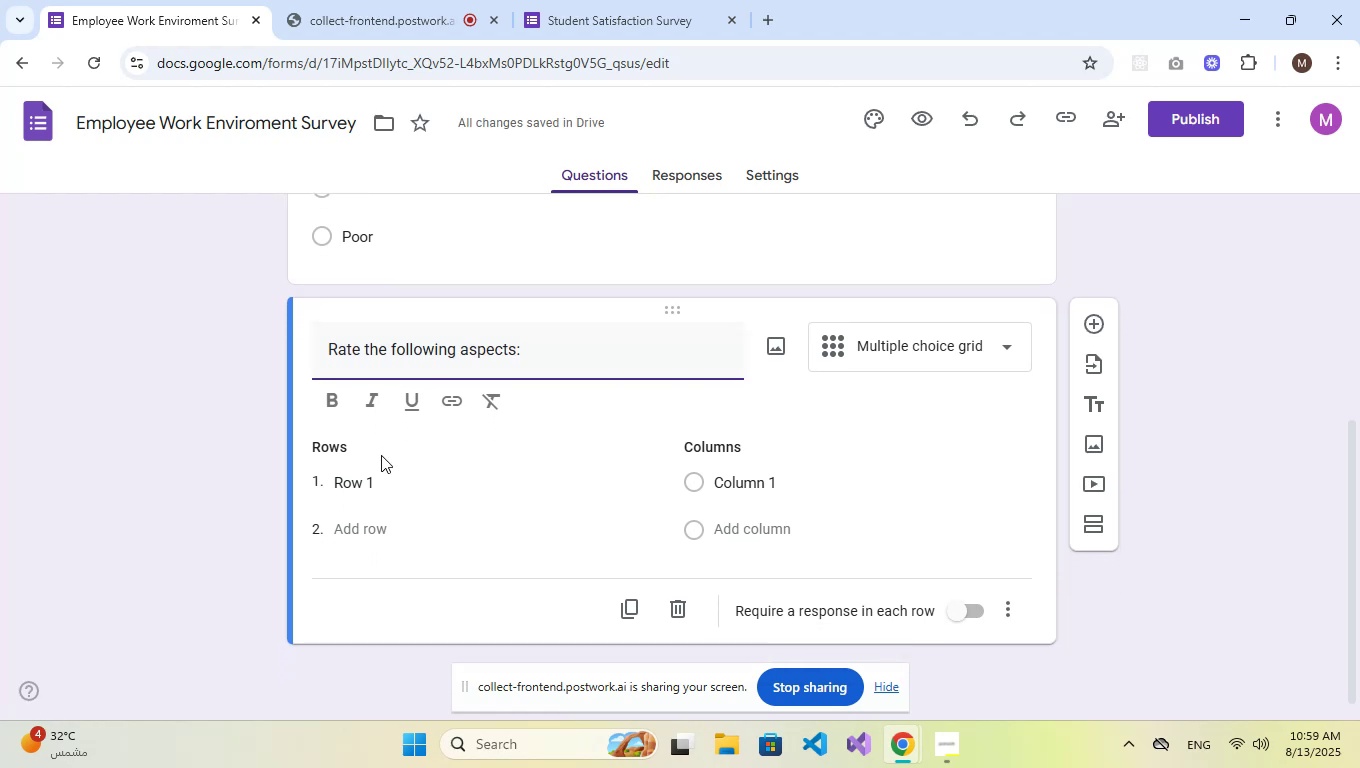 
left_click_drag(start_coordinate=[388, 471], to_coordinate=[388, 477])
 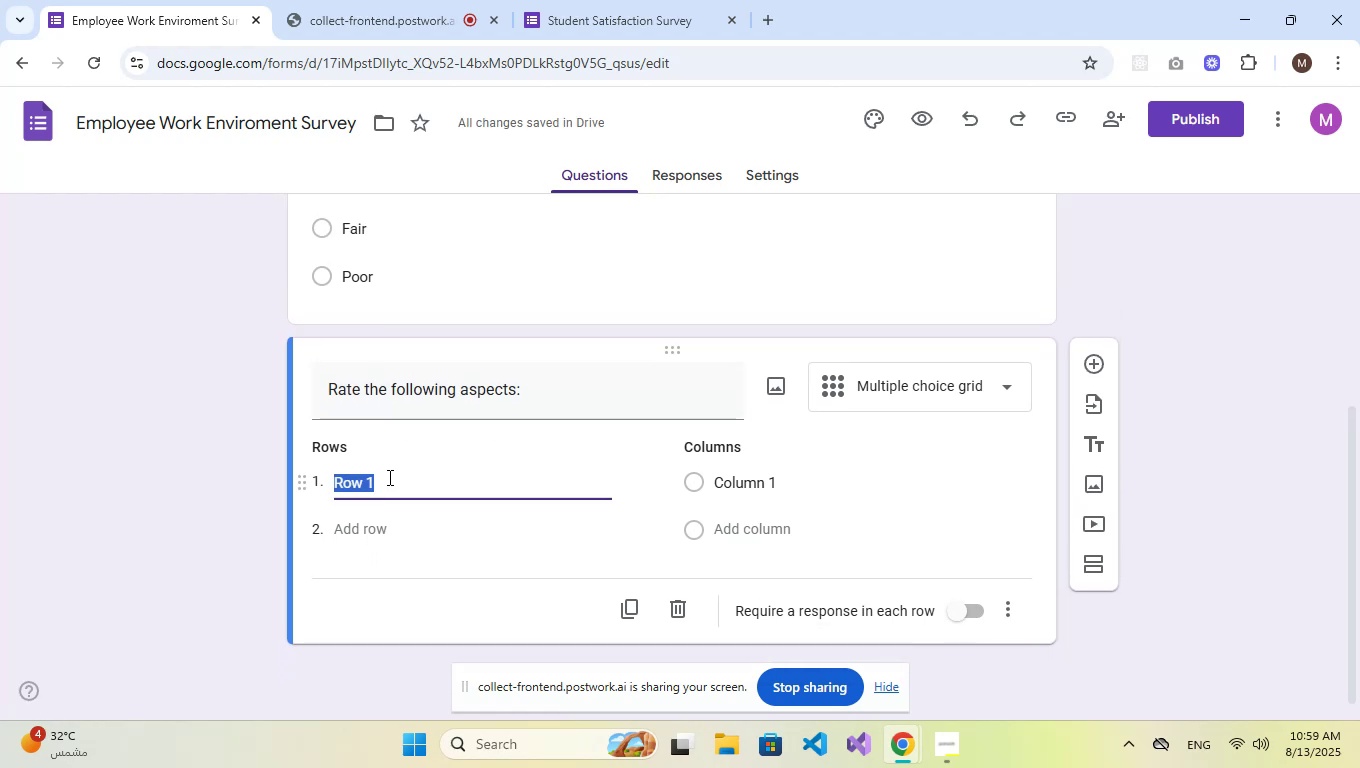 
type(o)
key(Backspace)
type(Office facli)
key(Backspace)
key(Backspace)
type(ilities )
key(Backspace)
 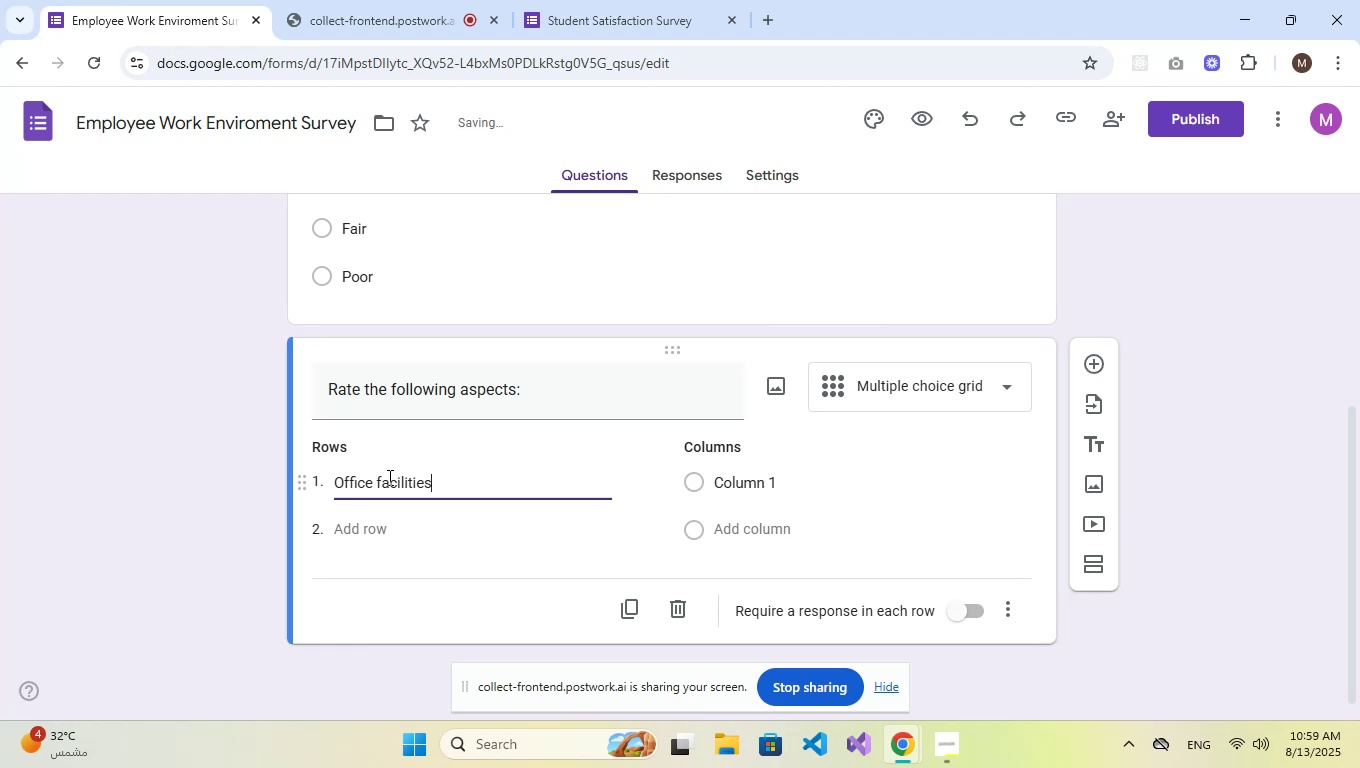 
key(Enter)
 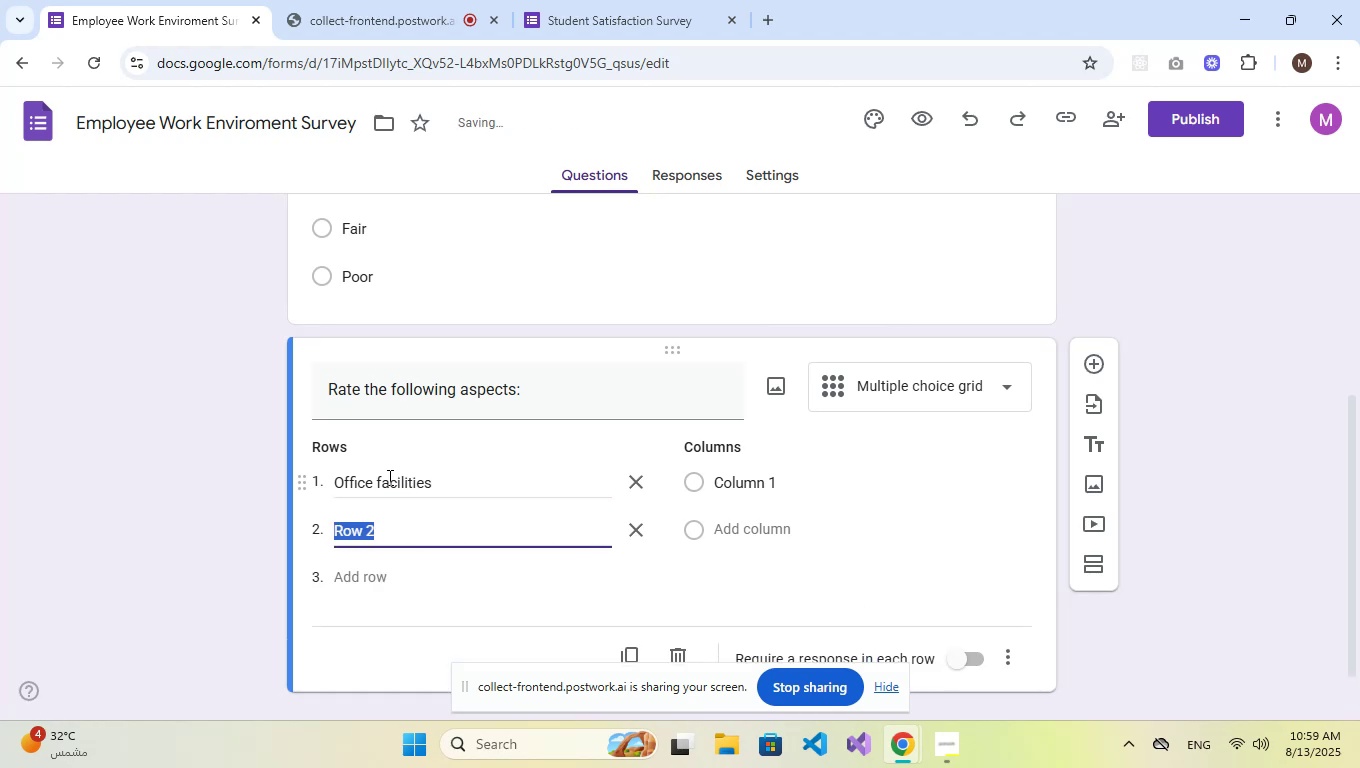 
type(Commi)
key(Backspace)
type(unication between teams)
key(NumpadEnter)
type(Oppor)
 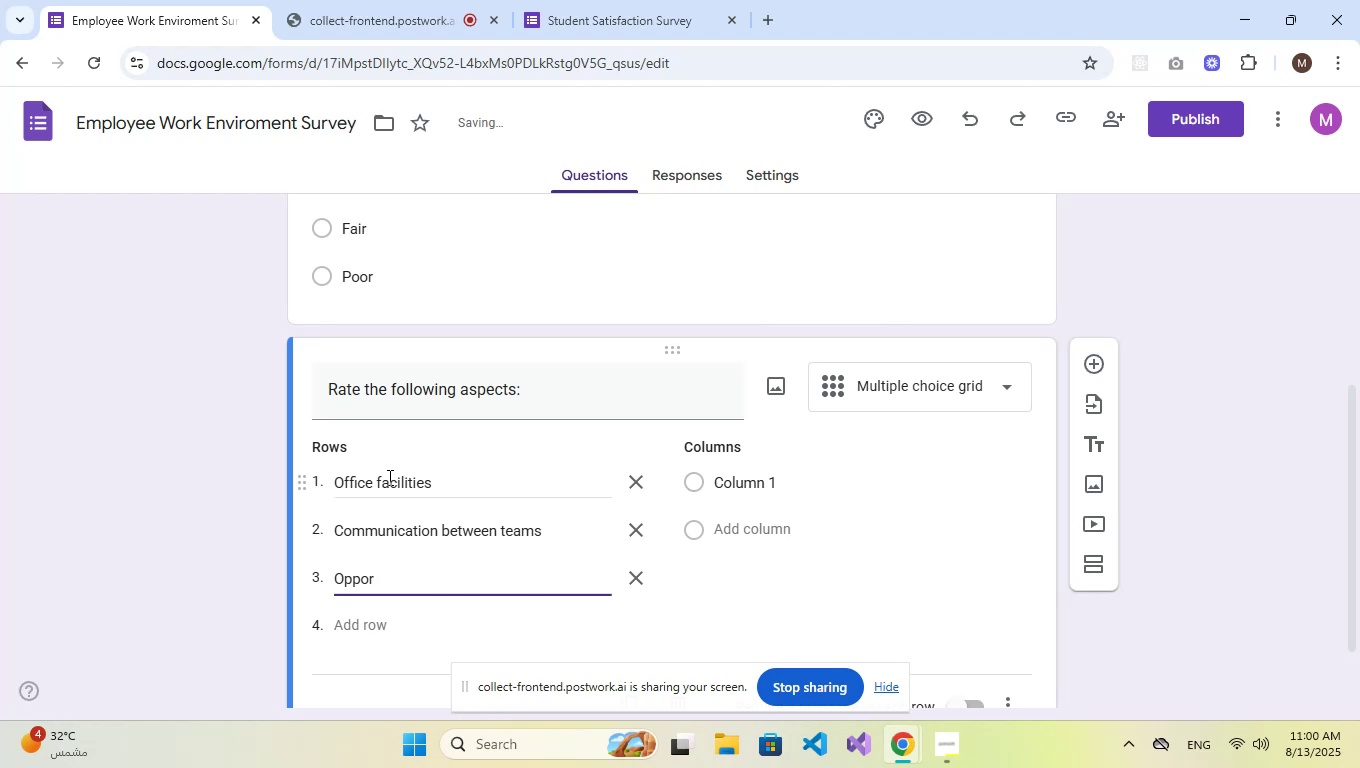 
type(tunities for fro)
key(Backspace)
key(Backspace)
key(Backspace)
type(growth)
key(NumpadEnter)
type(Work-life balance)
 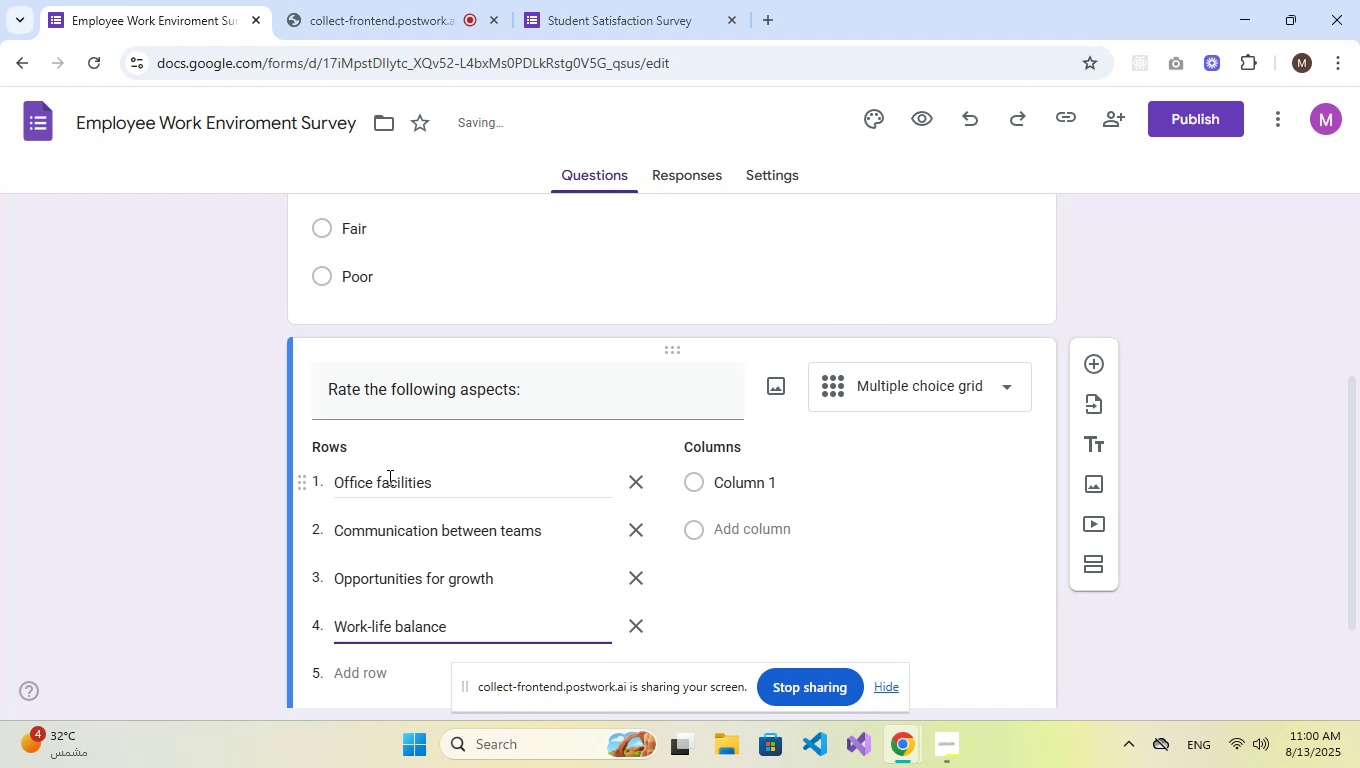 
left_click([747, 482])
 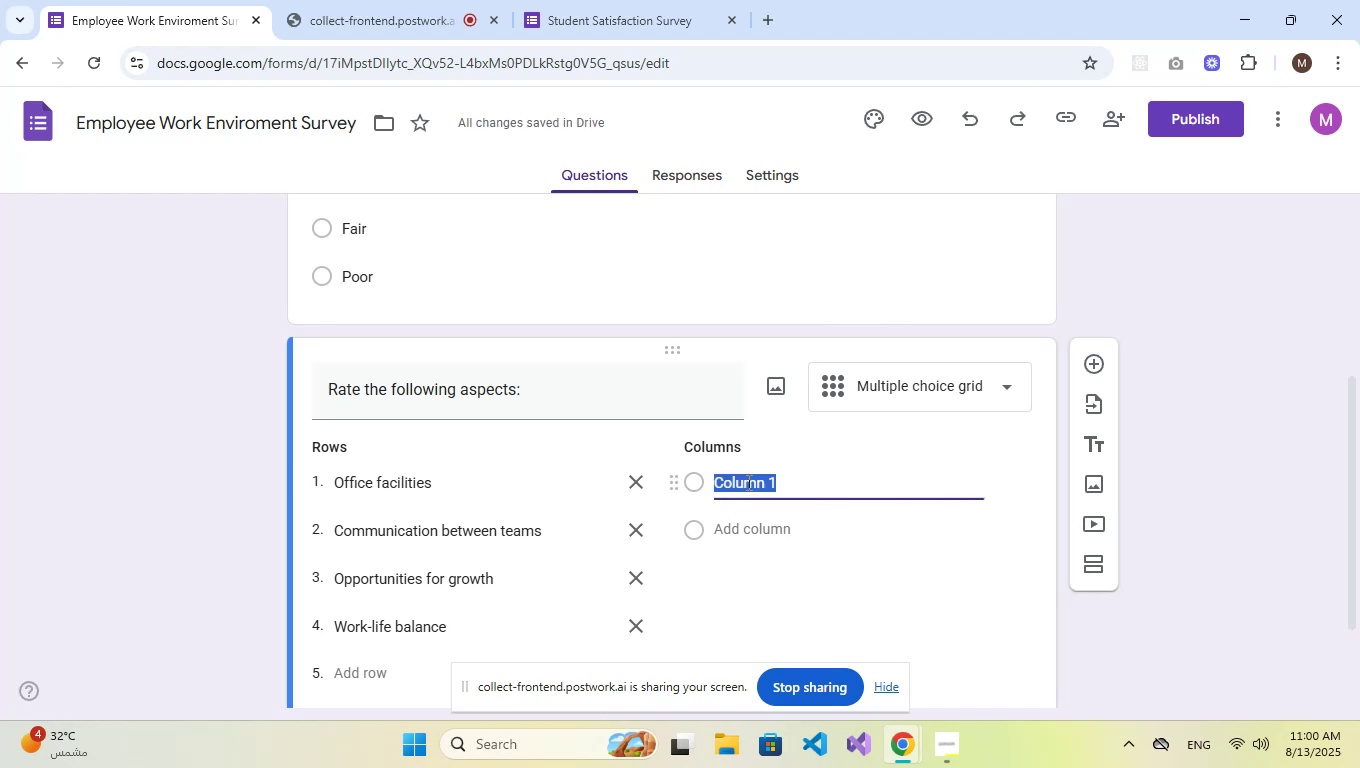 
type(Poor)
key(NumpadEnter)
type(Fair)
key(NumpadEnter)
type(Good)
key(NumpadEnter)
type(Excellent)
 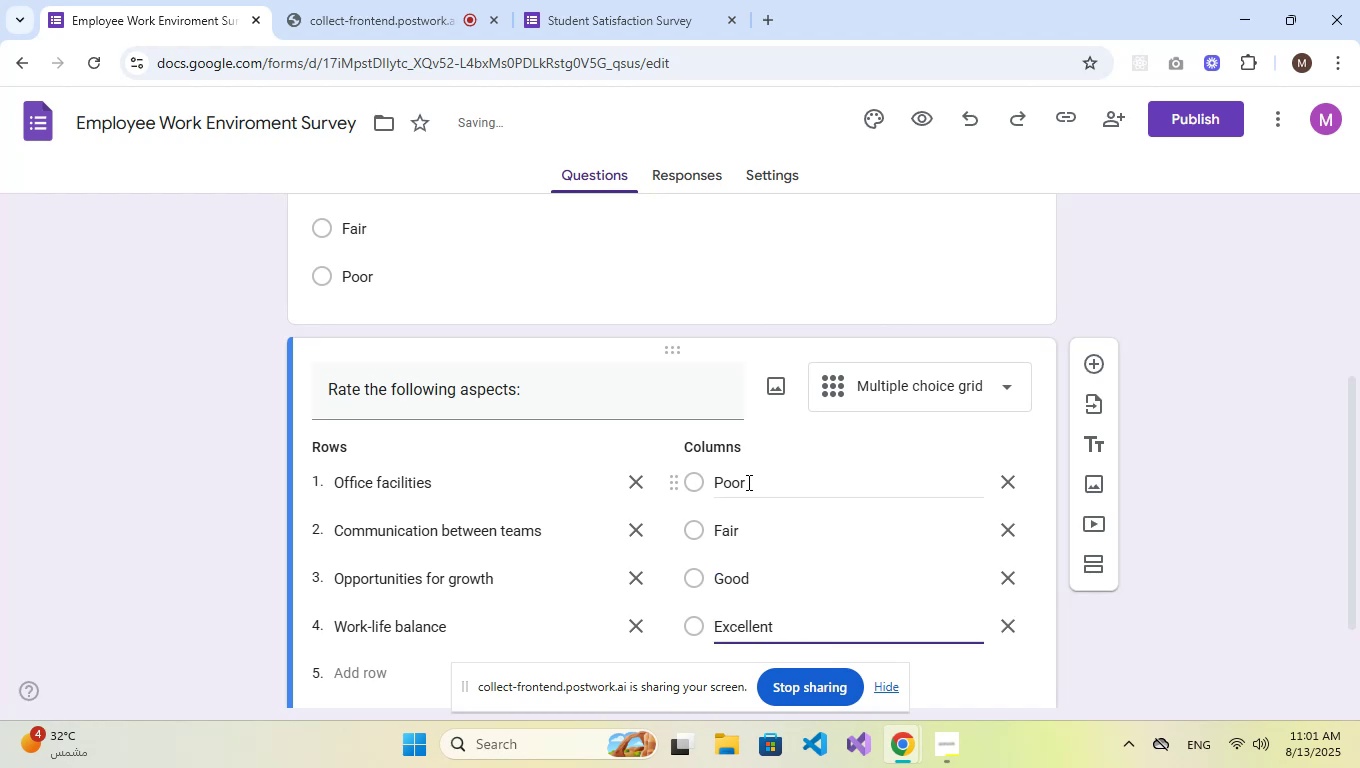 
scroll: coordinate [747, 482], scroll_direction: down, amount: 3.0
 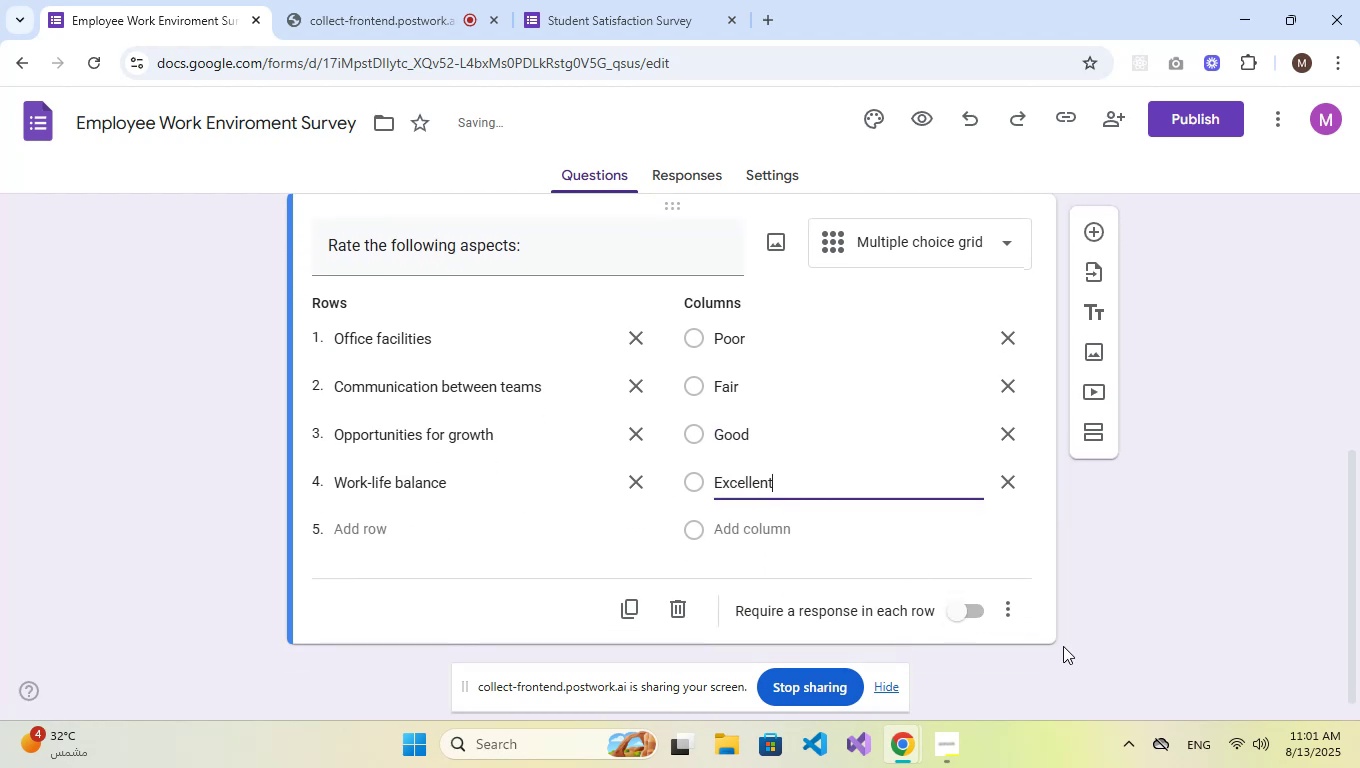 
left_click([963, 619])
 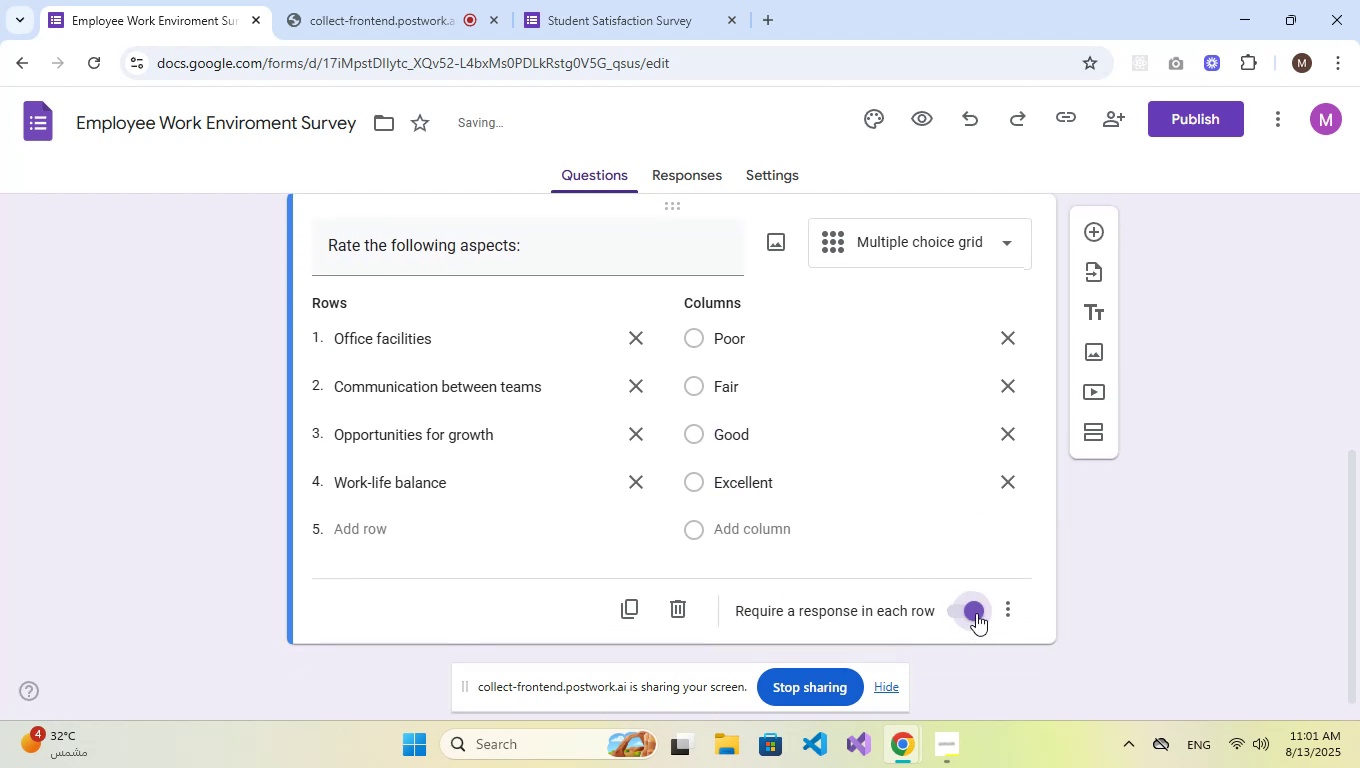 
mouse_move([1023, 591])
 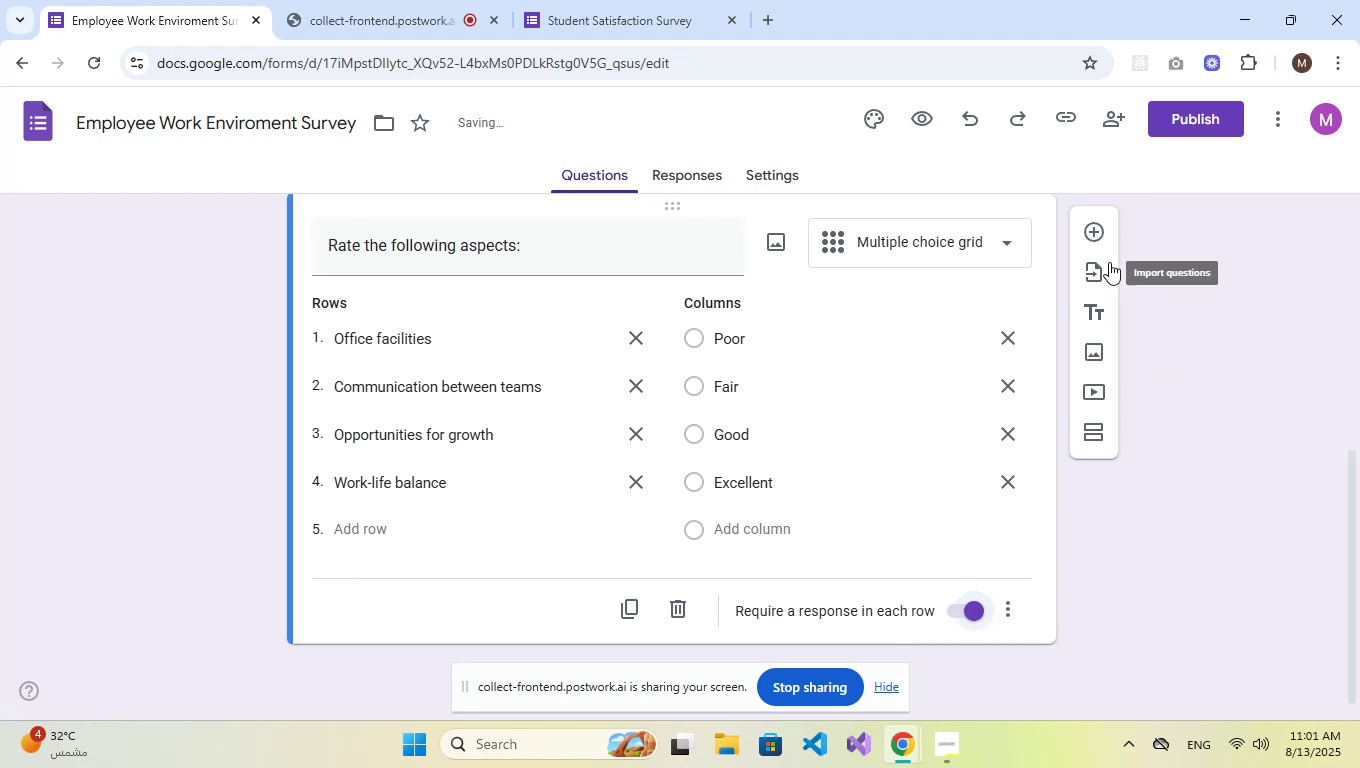 
left_click([1091, 232])
 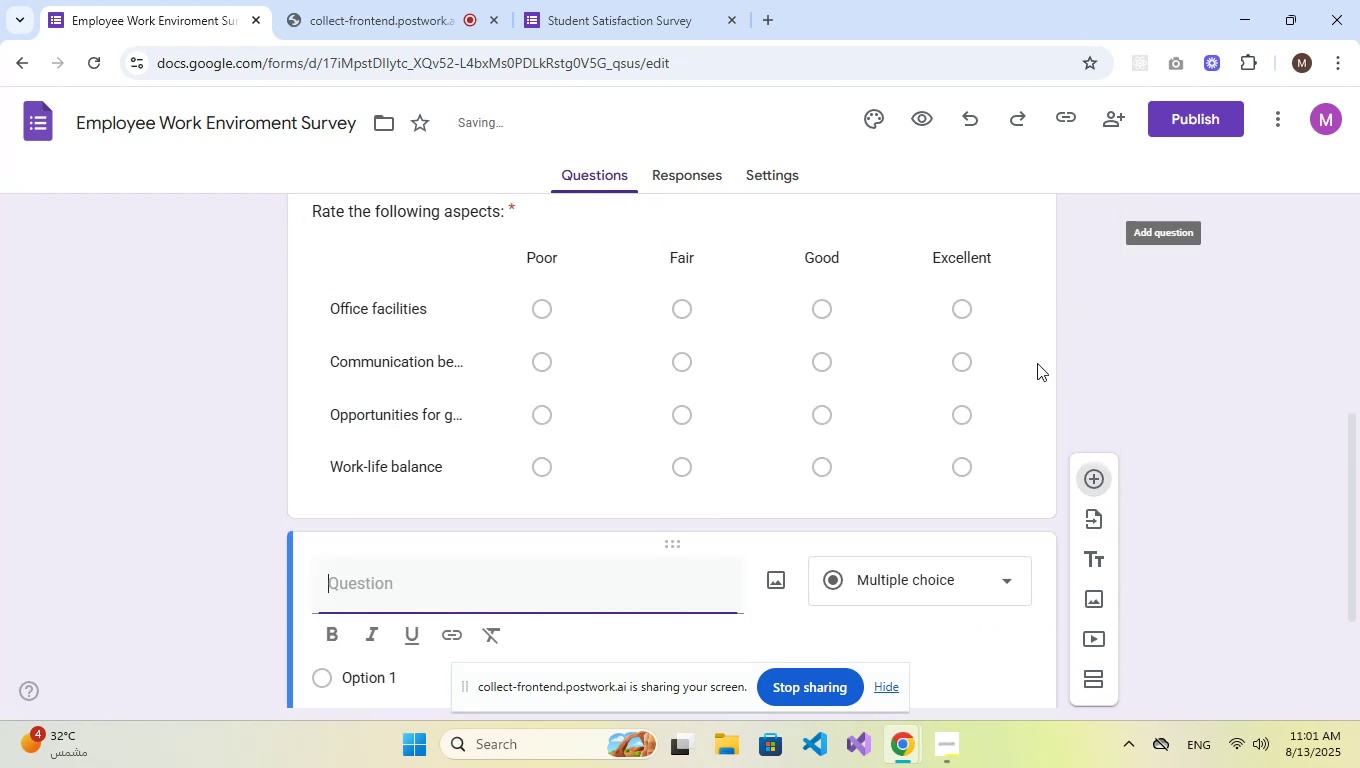 
scroll: coordinate [933, 433], scroll_direction: down, amount: 3.0
 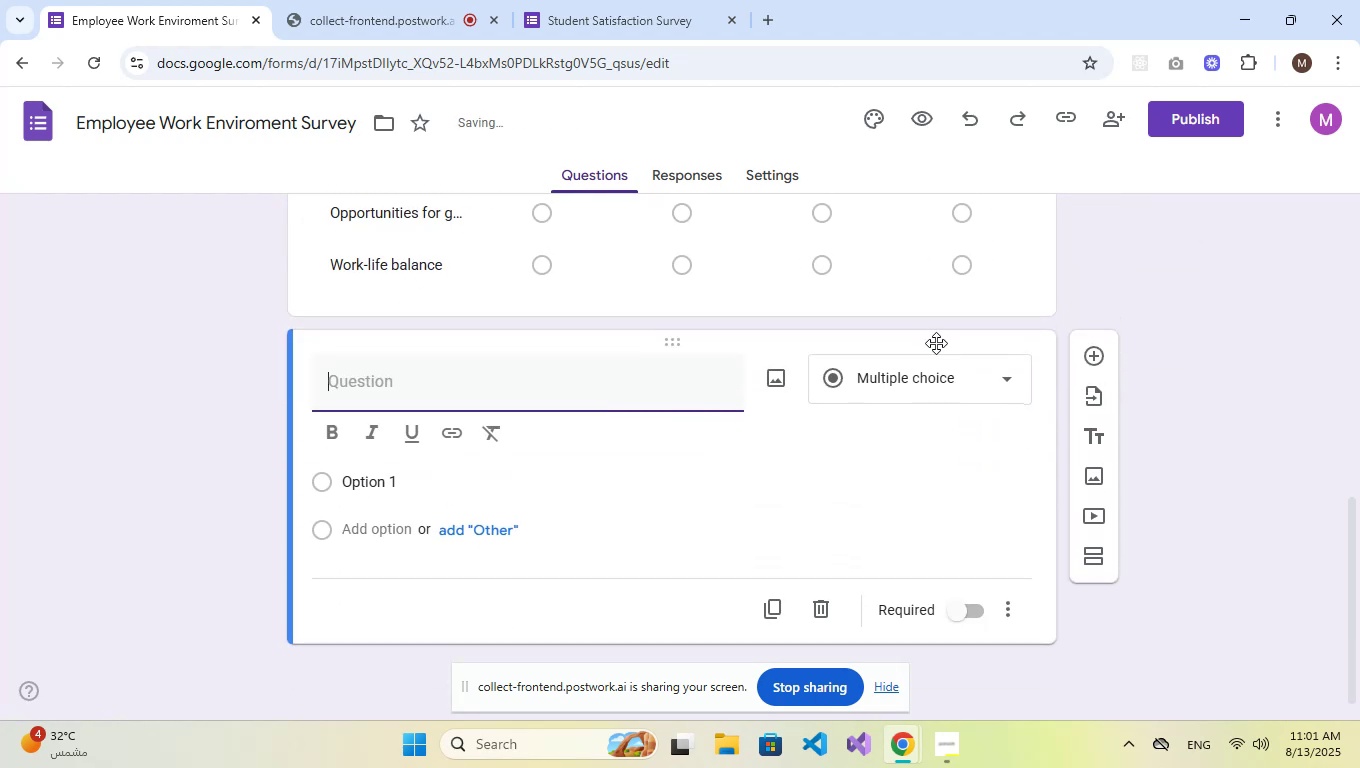 
double_click([921, 391])
 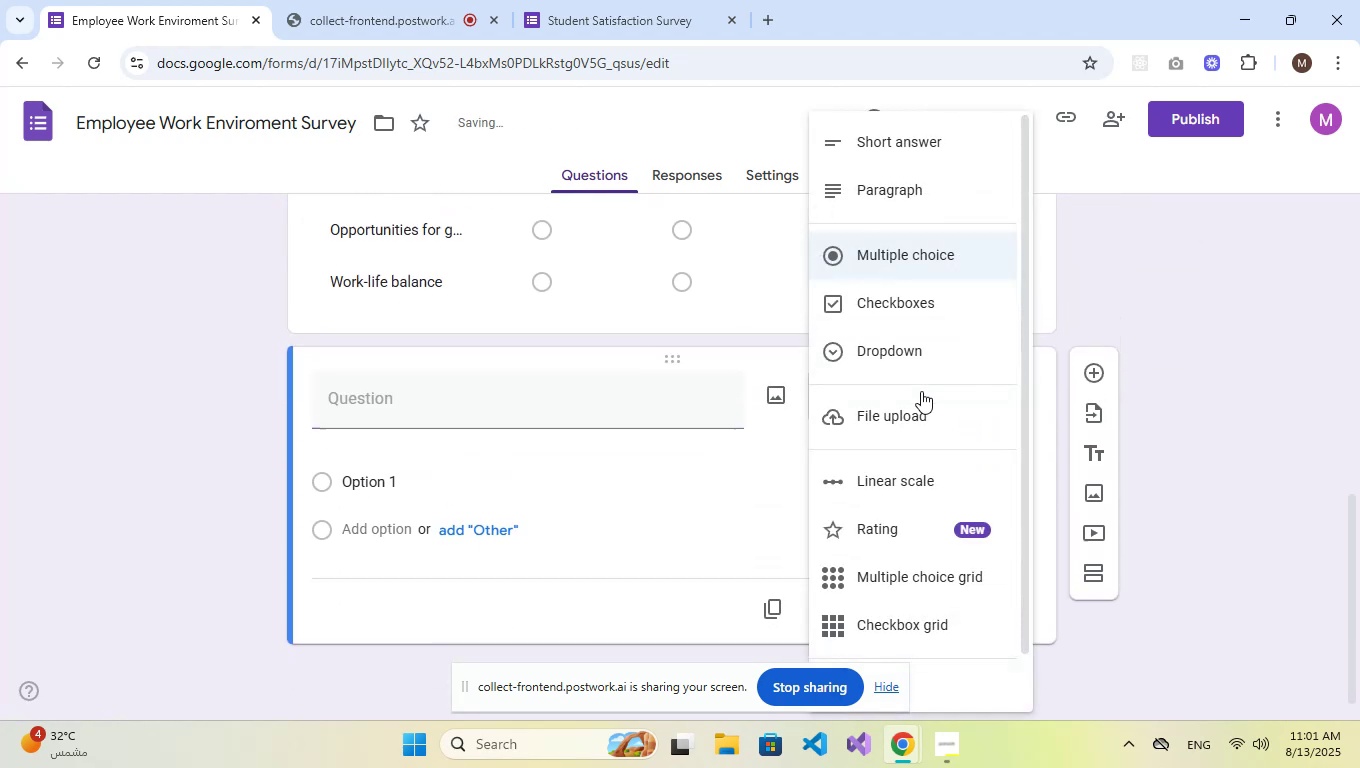 
scroll: coordinate [932, 399], scroll_direction: down, amount: 2.0
 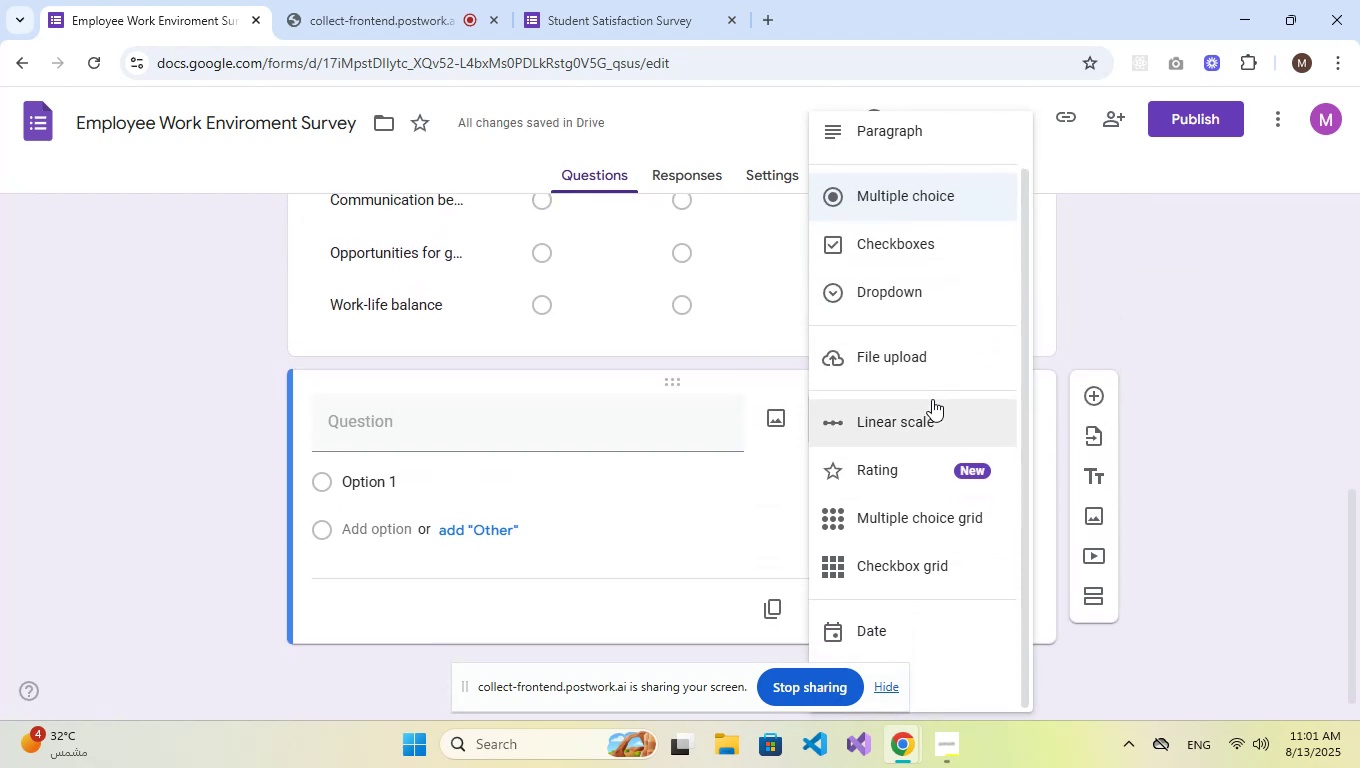 
scroll: coordinate [934, 411], scroll_direction: up, amount: 5.0
 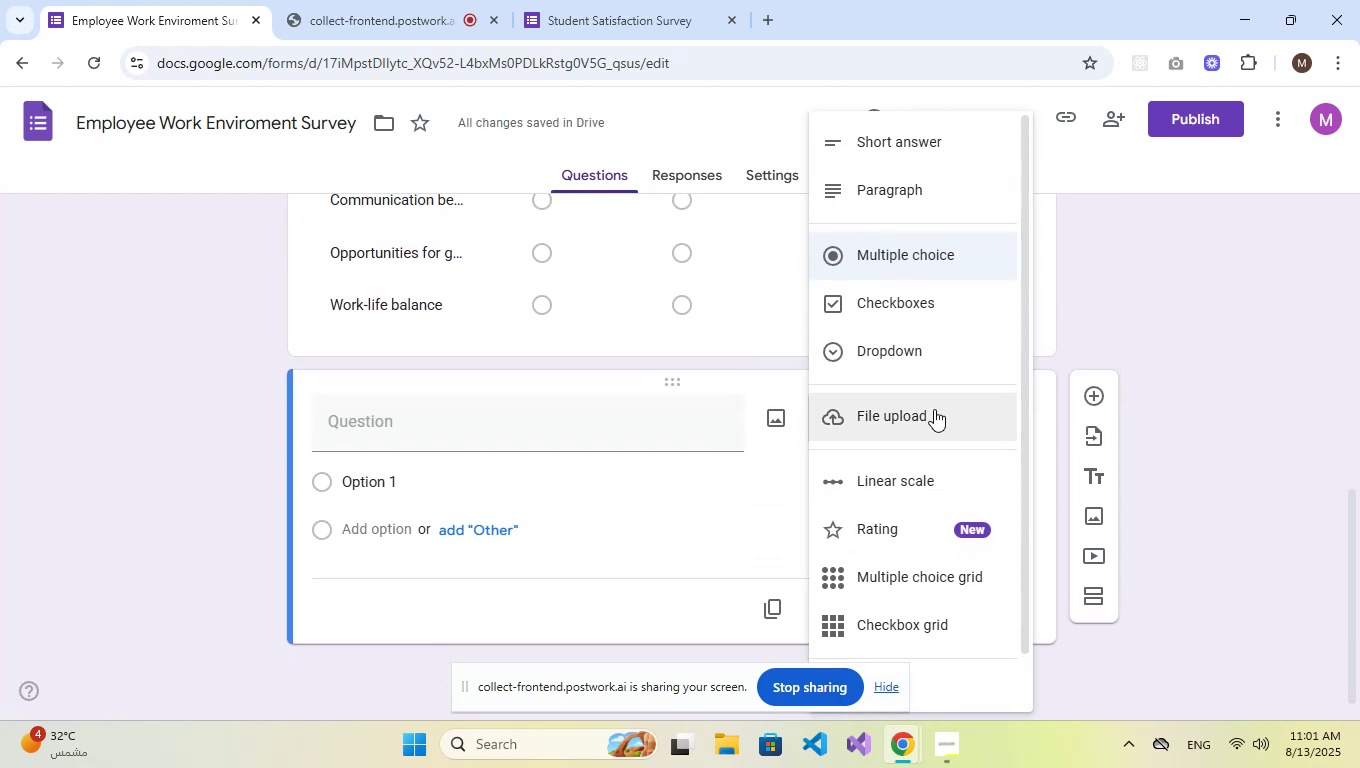 
scroll: coordinate [942, 323], scroll_direction: down, amount: 4.0
 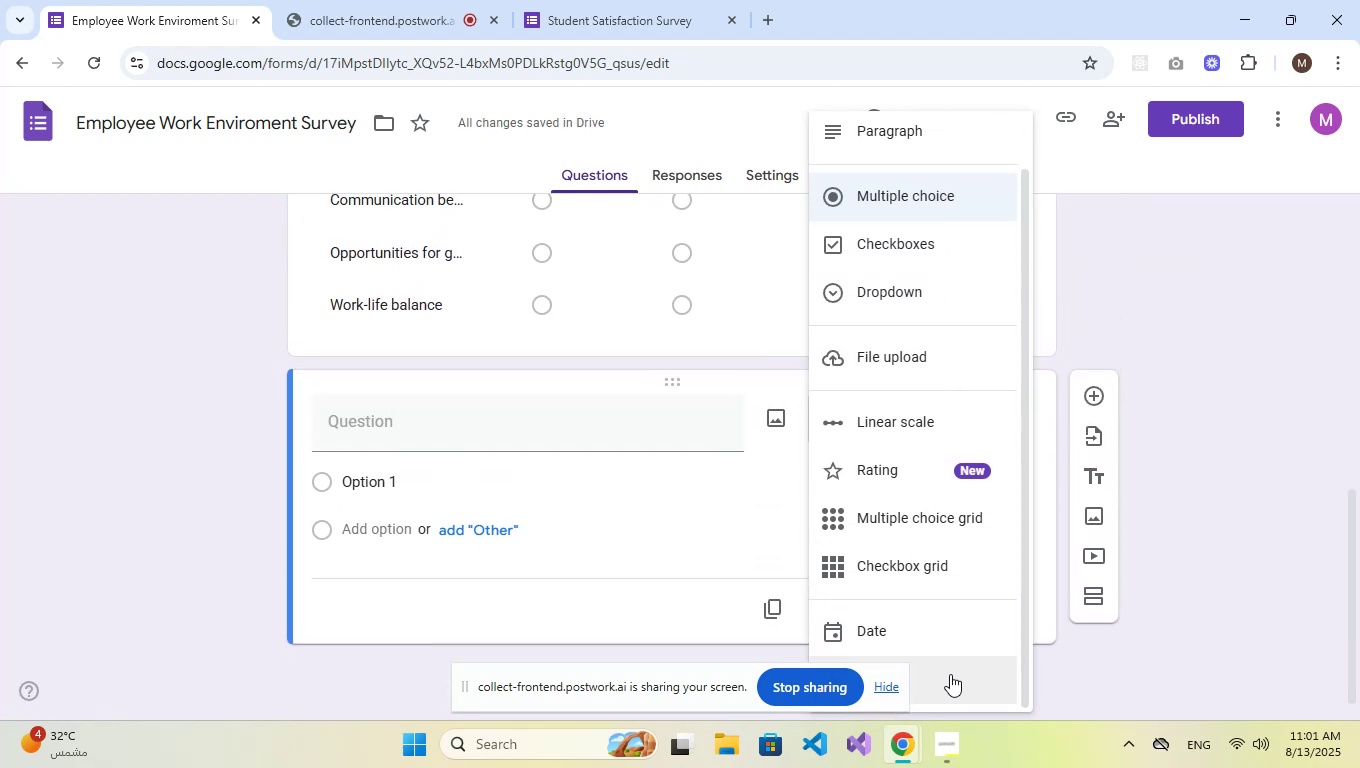 
left_click([950, 674])
 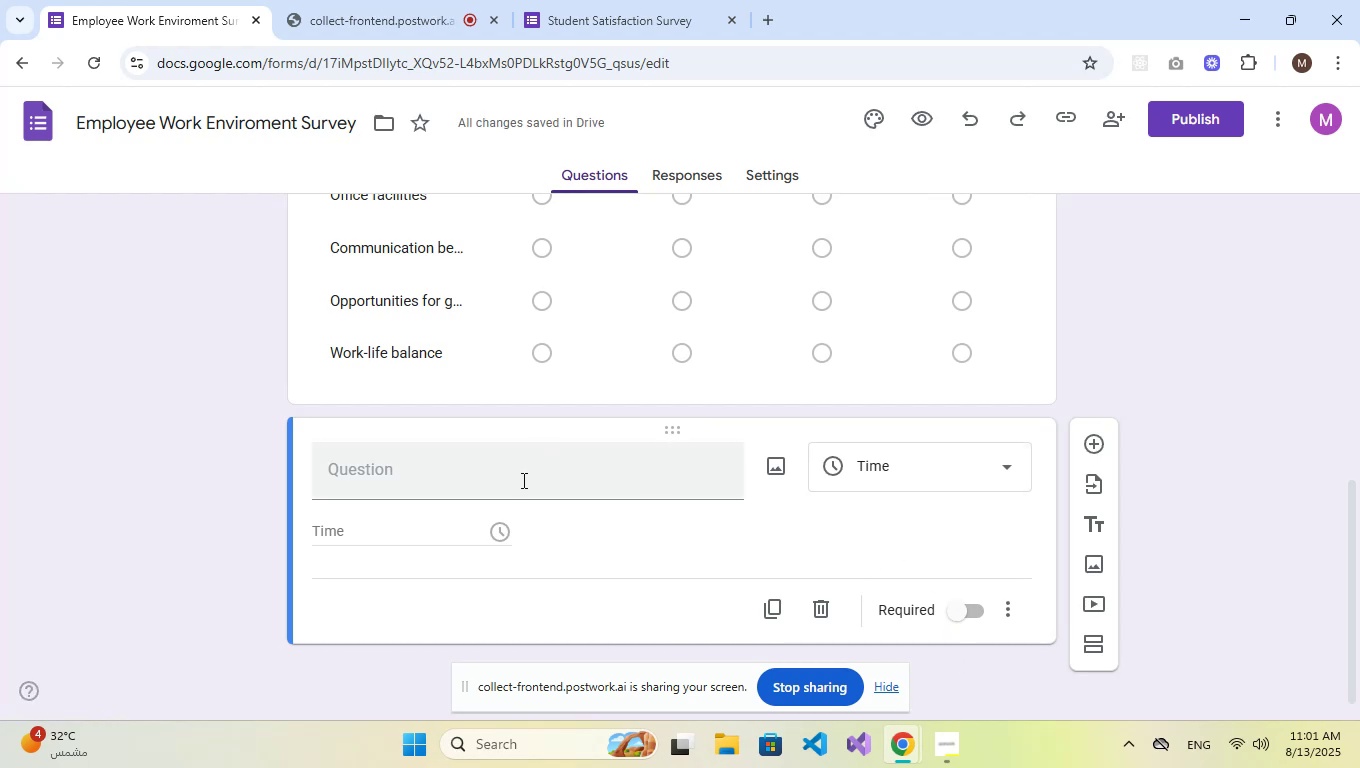 
wait(5.27)
 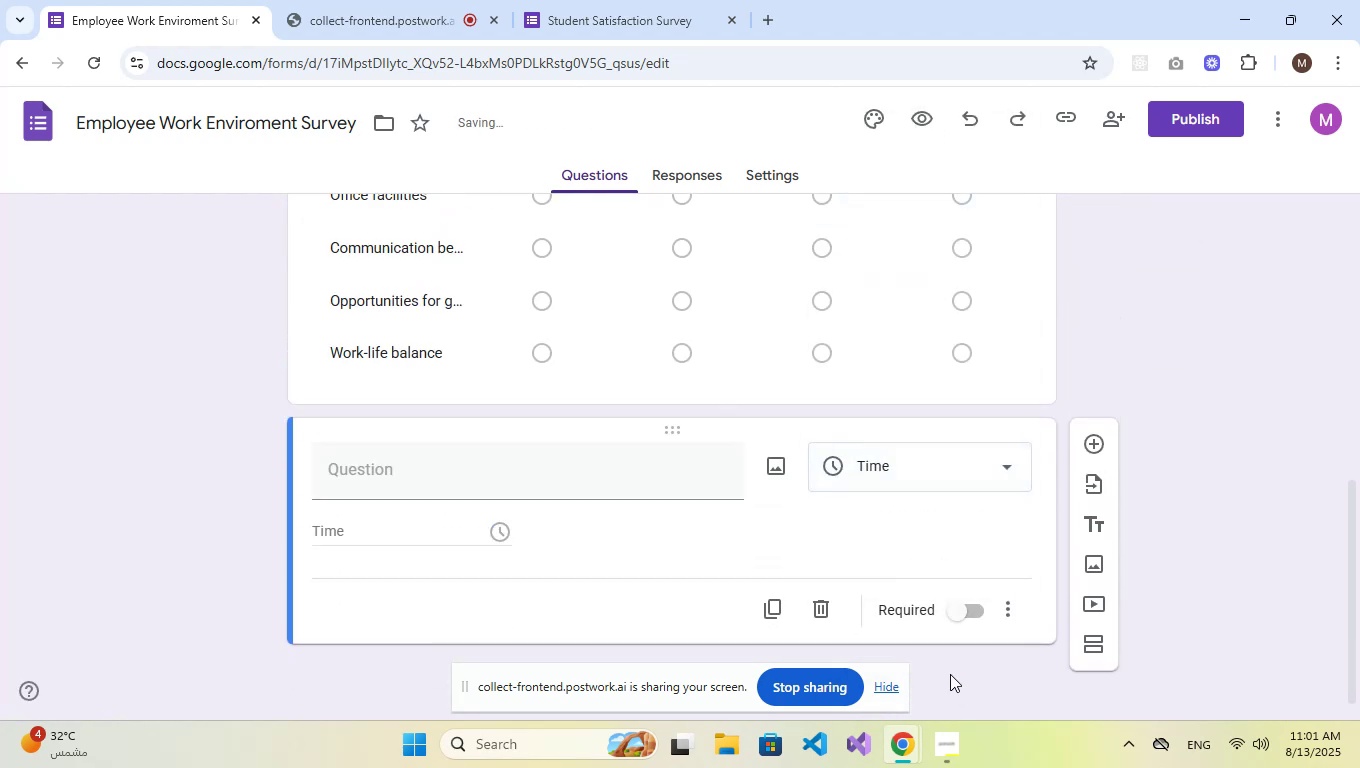 
left_click([522, 480])
 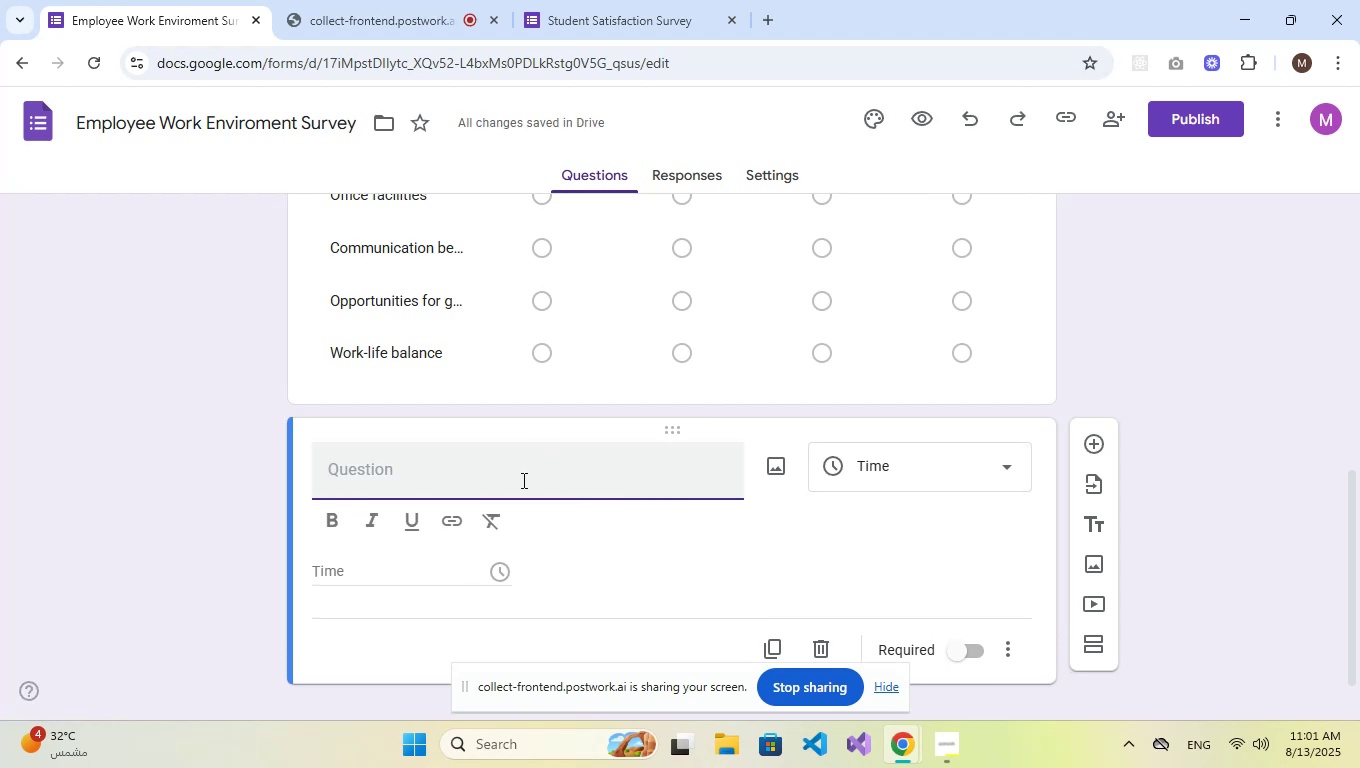 
type(what time do you usuallu start your work day?)
 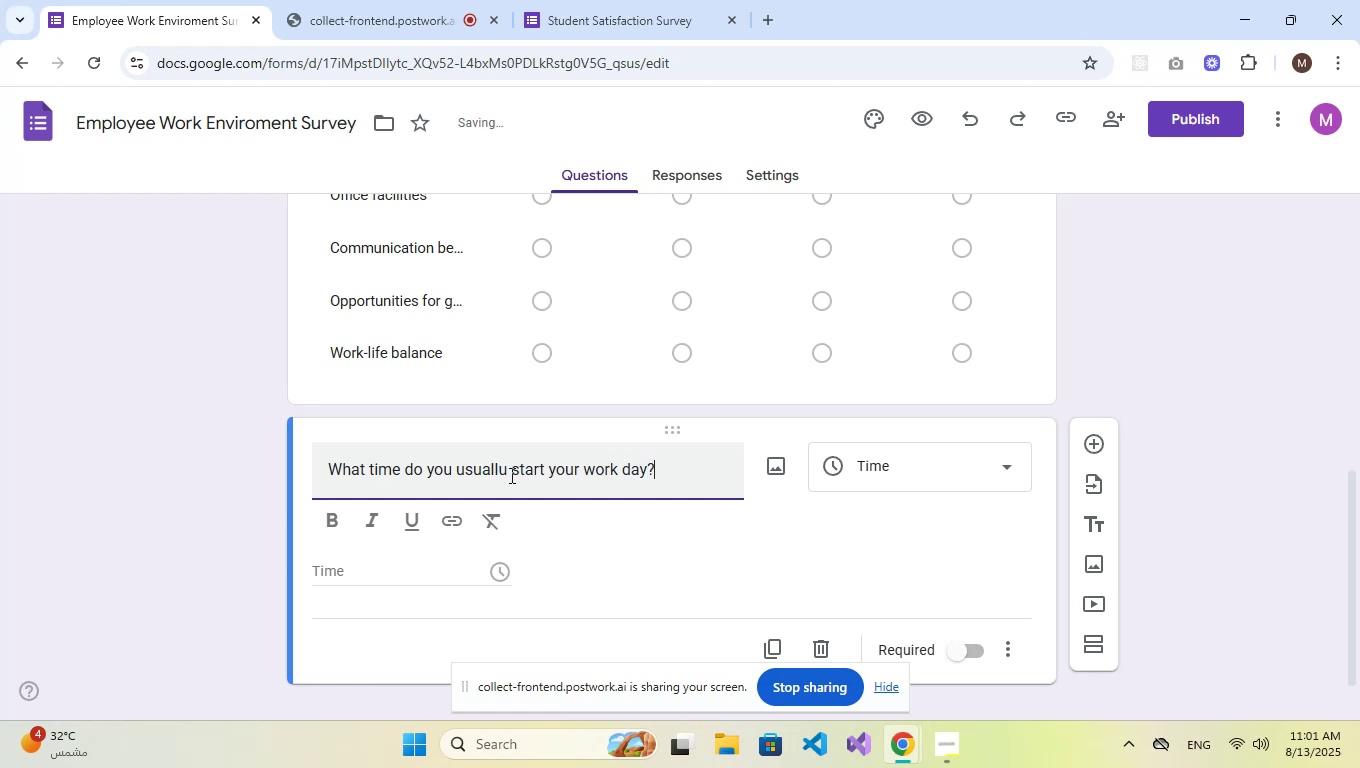 
left_click([507, 472])
 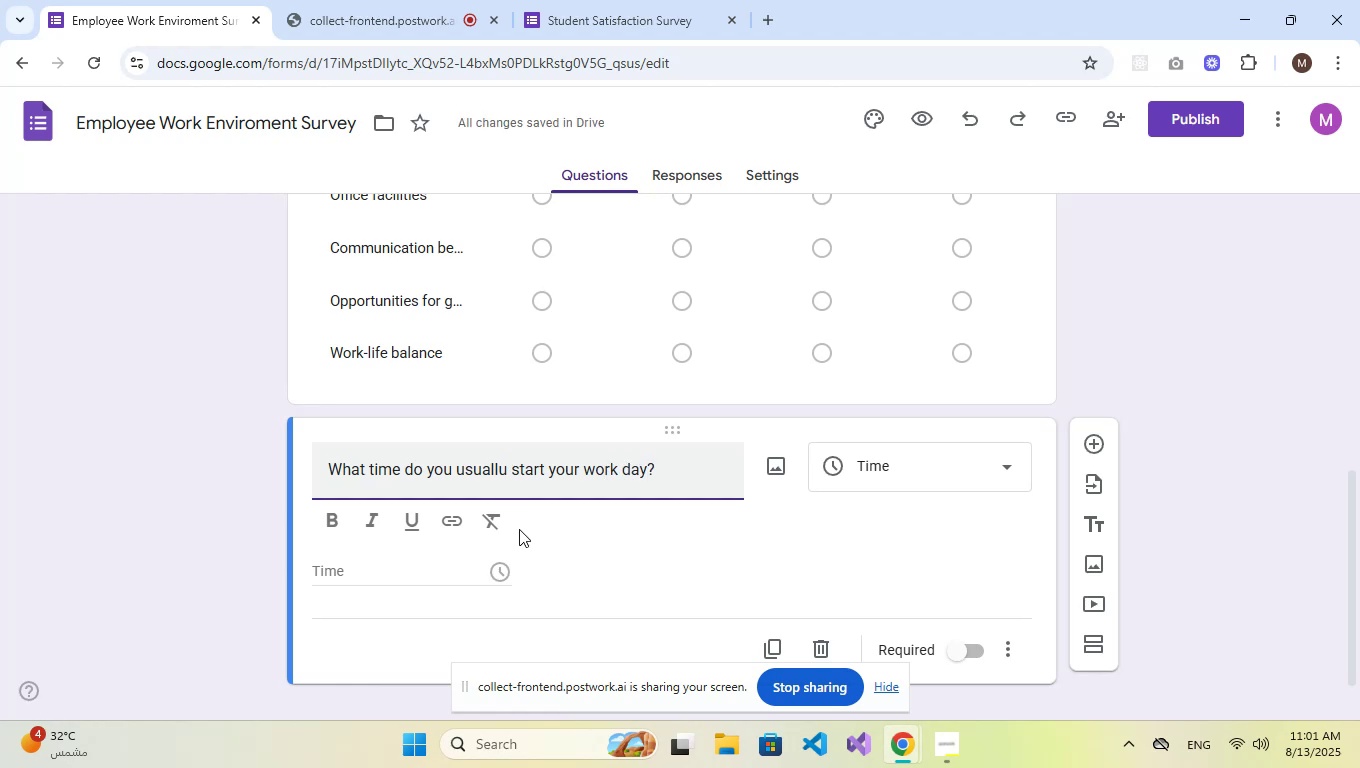 
key(Backspace)
 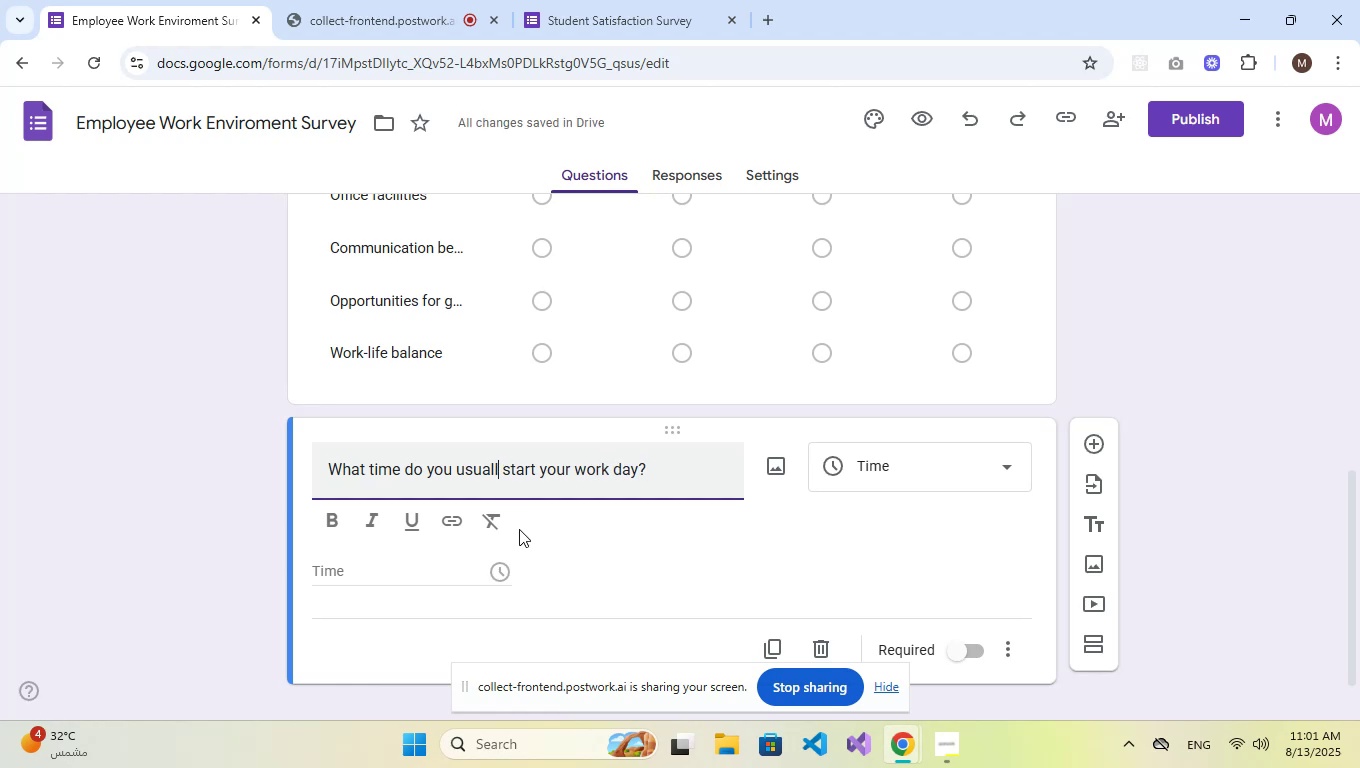 
key(Y)
 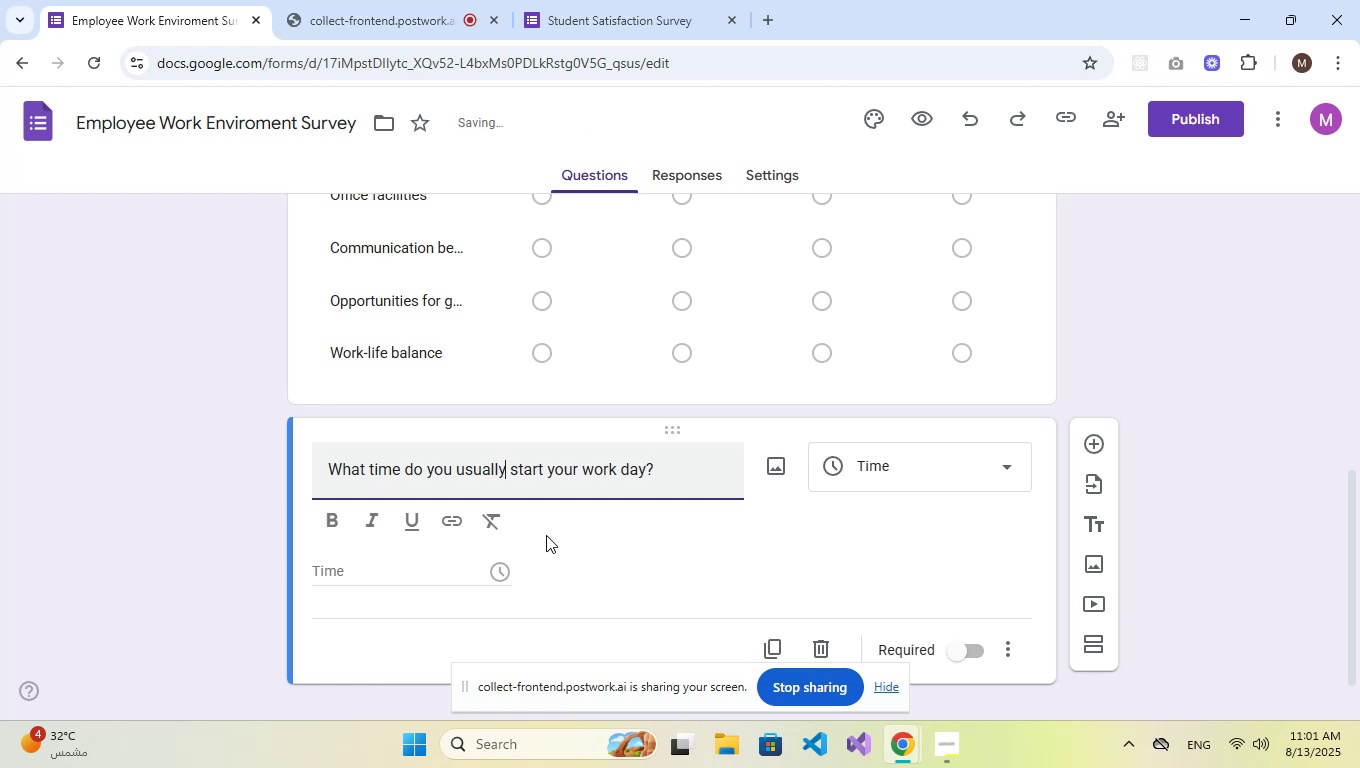 
scroll: coordinate [624, 547], scroll_direction: down, amount: 2.0
 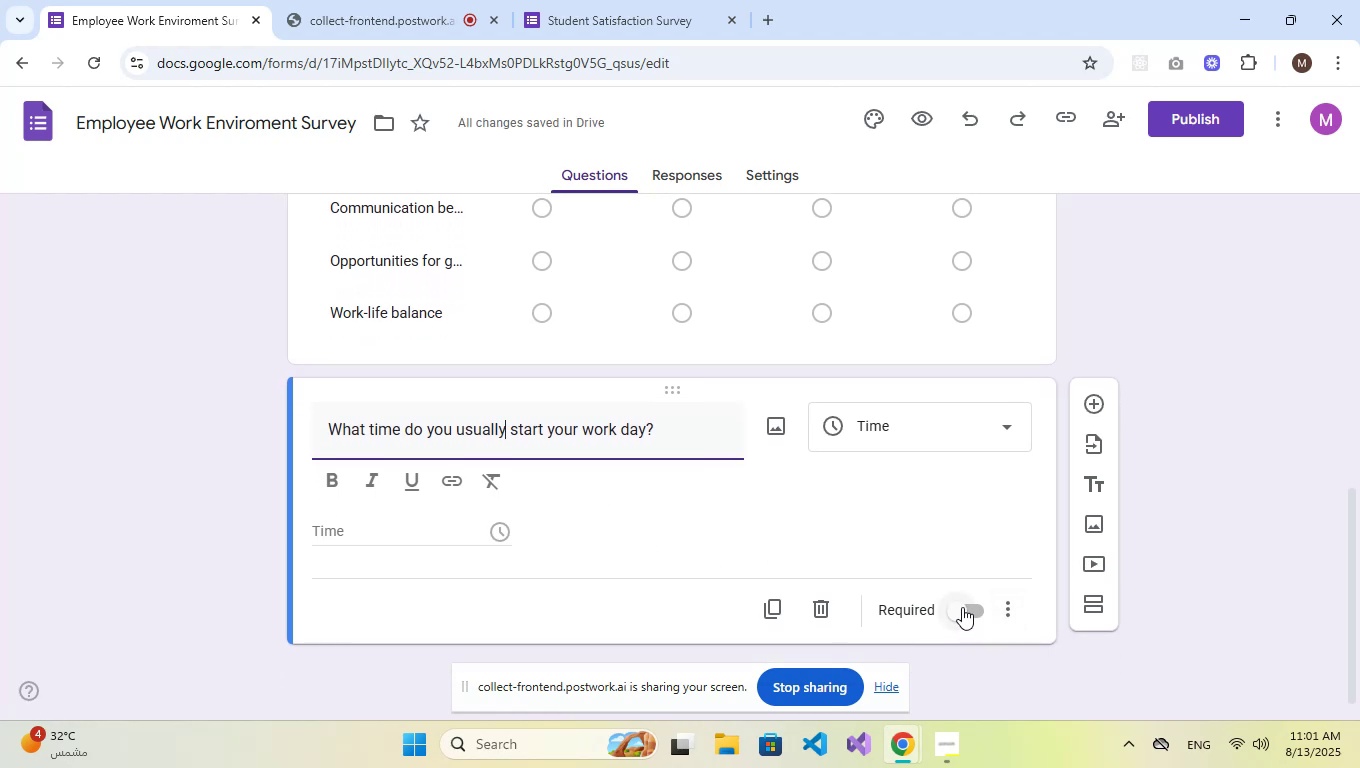 
left_click([962, 607])
 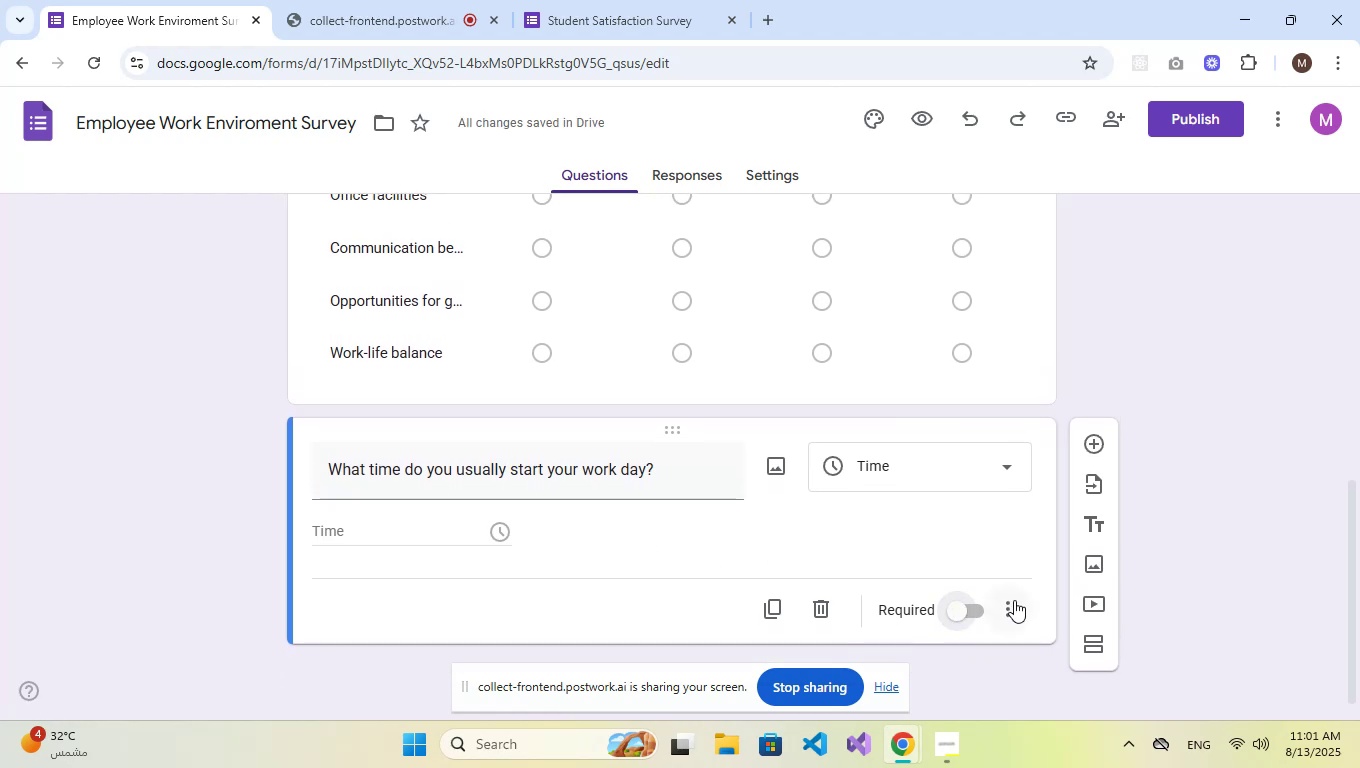 
left_click([963, 610])
 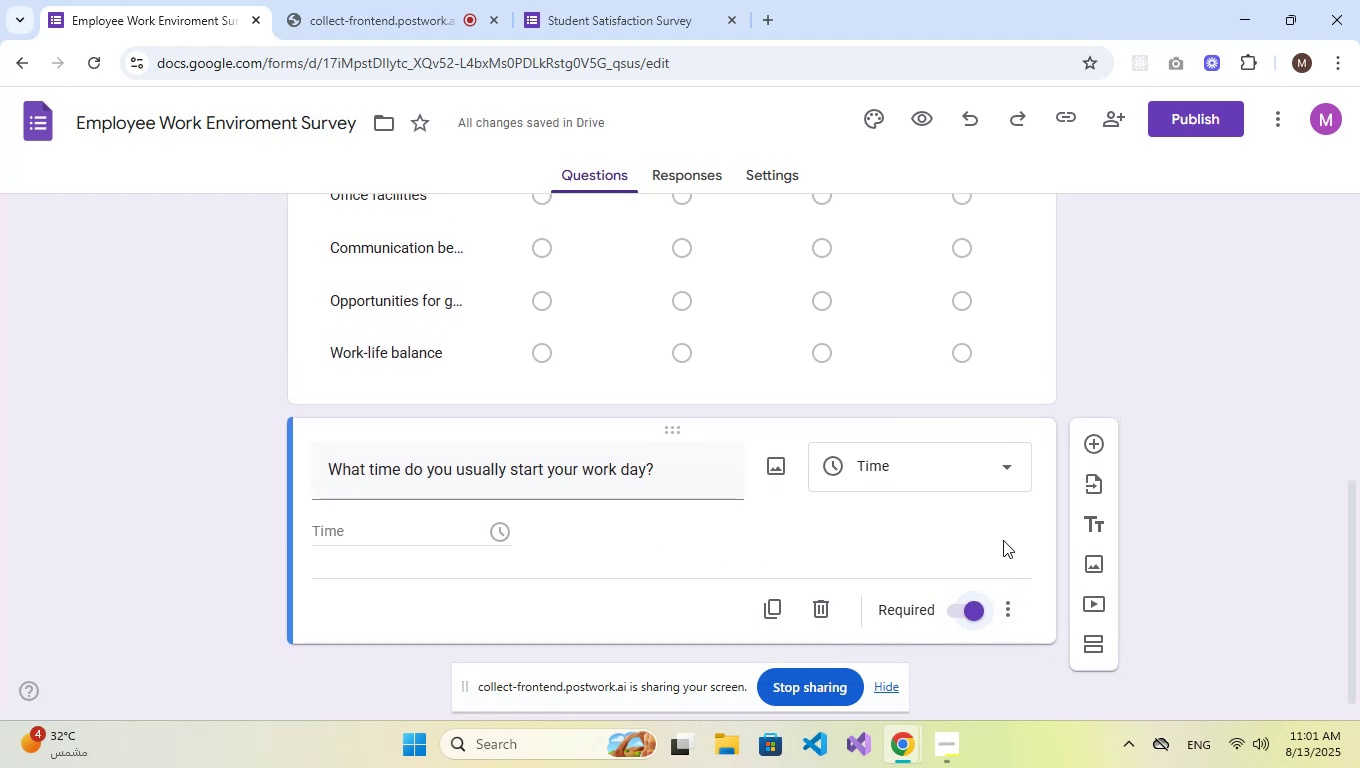 
left_click([1100, 448])
 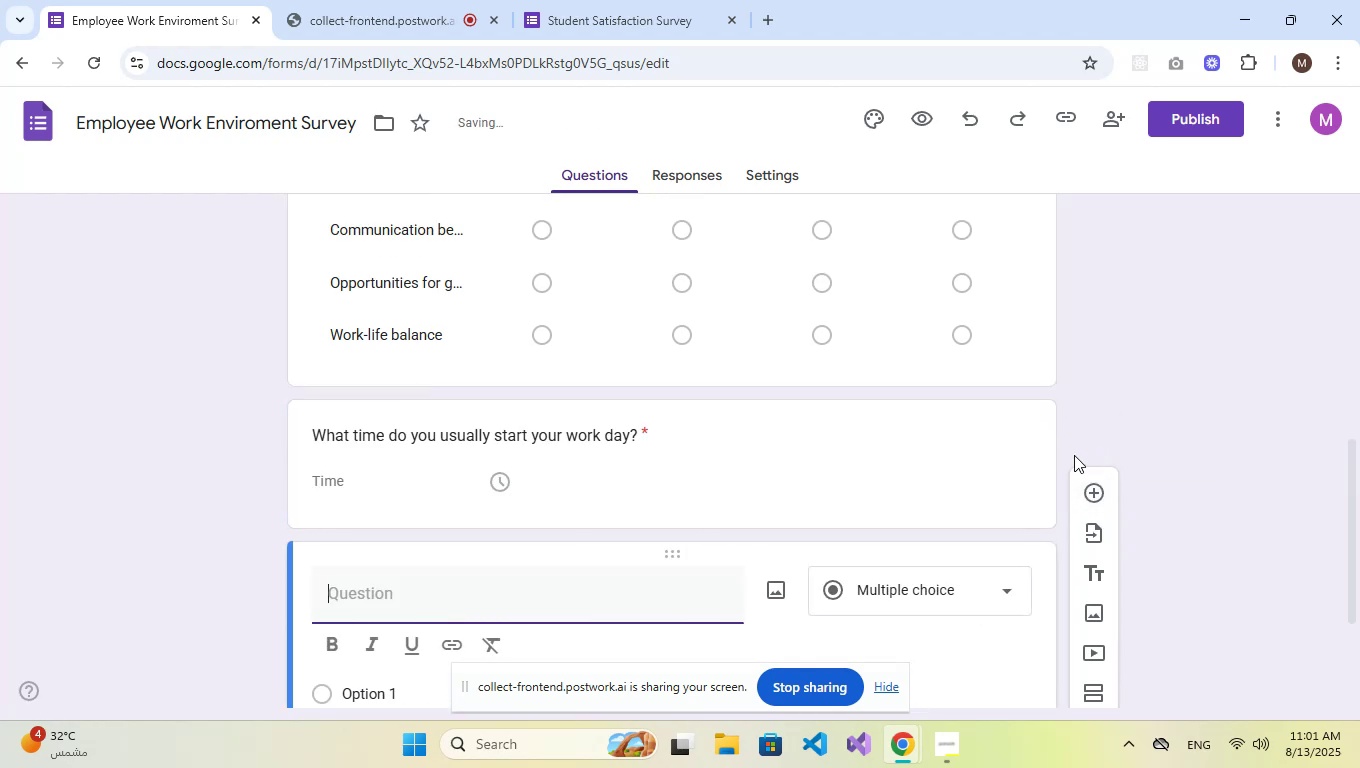 
left_click([937, 593])
 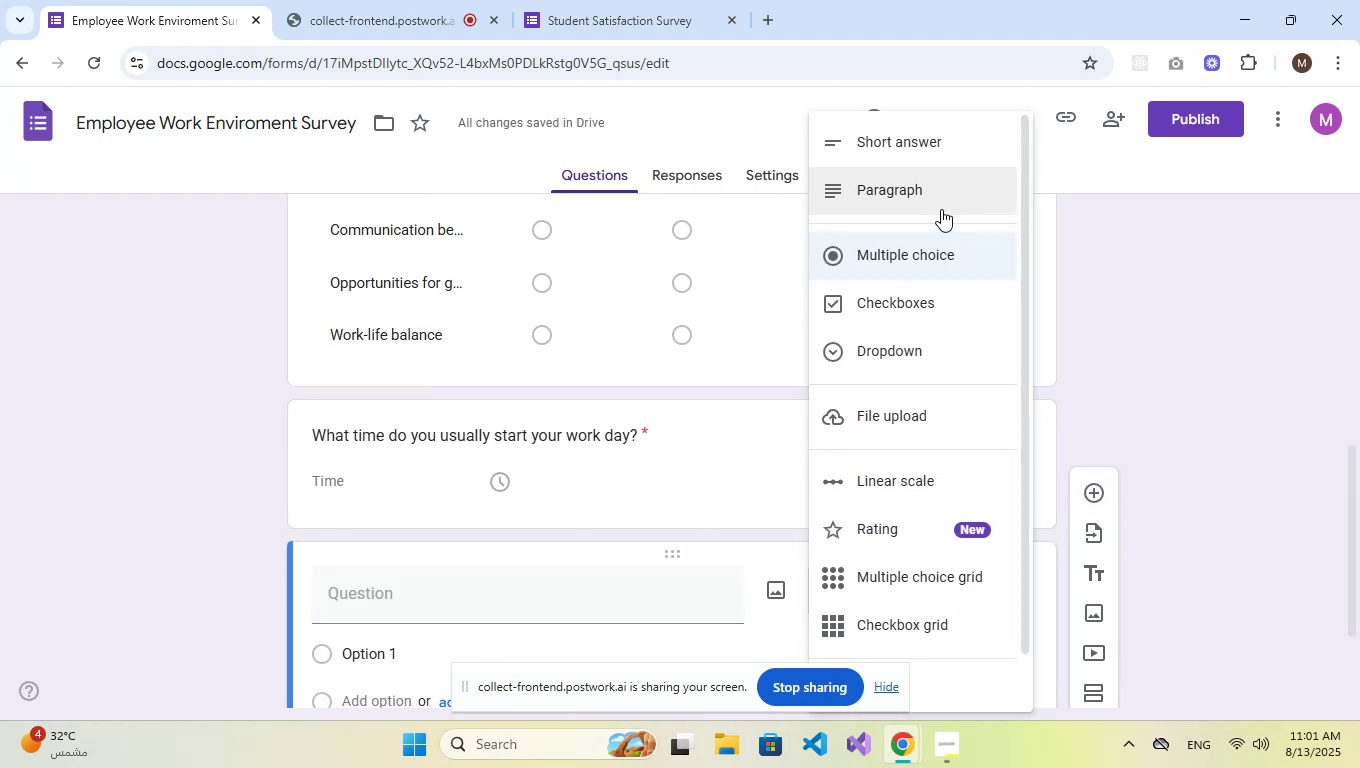 
left_click([936, 151])
 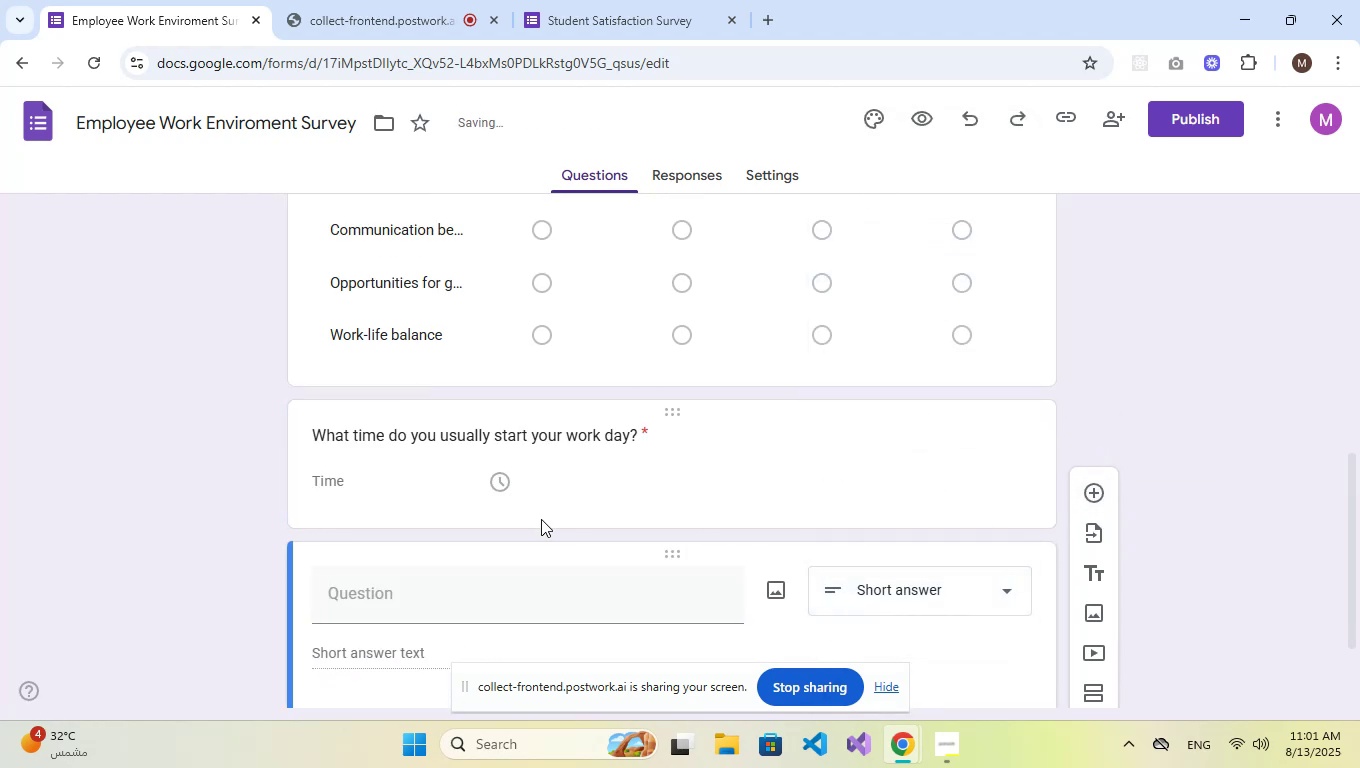 
left_click([483, 603])
 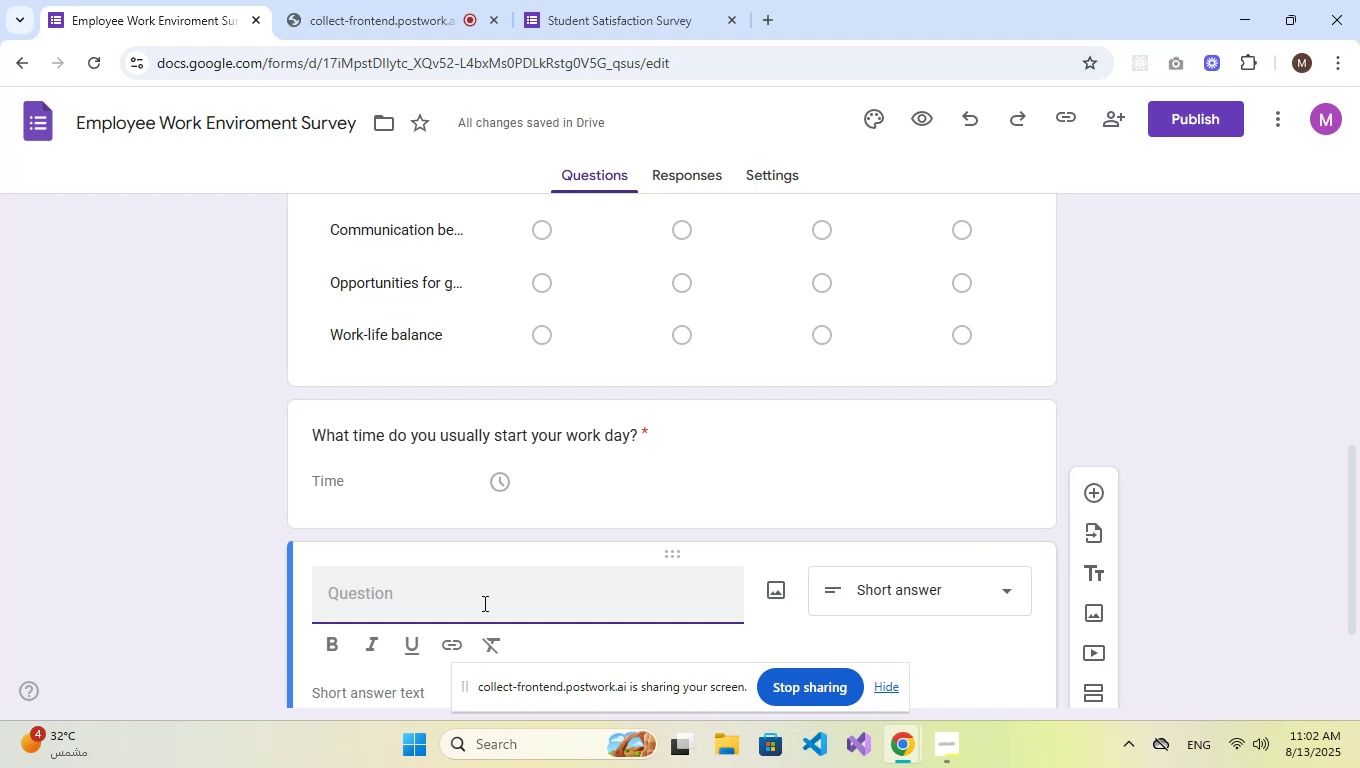 
wait(21.64)
 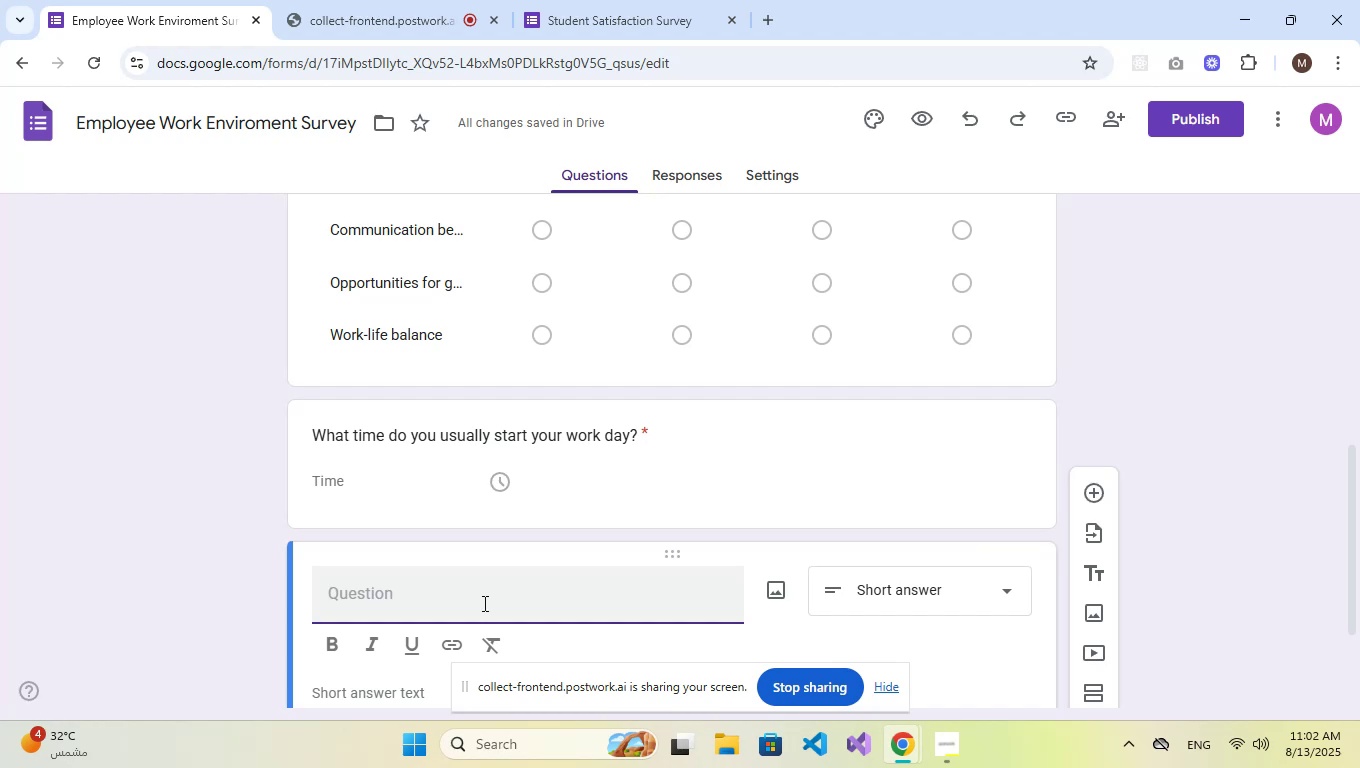 
type(Enter your company email)
 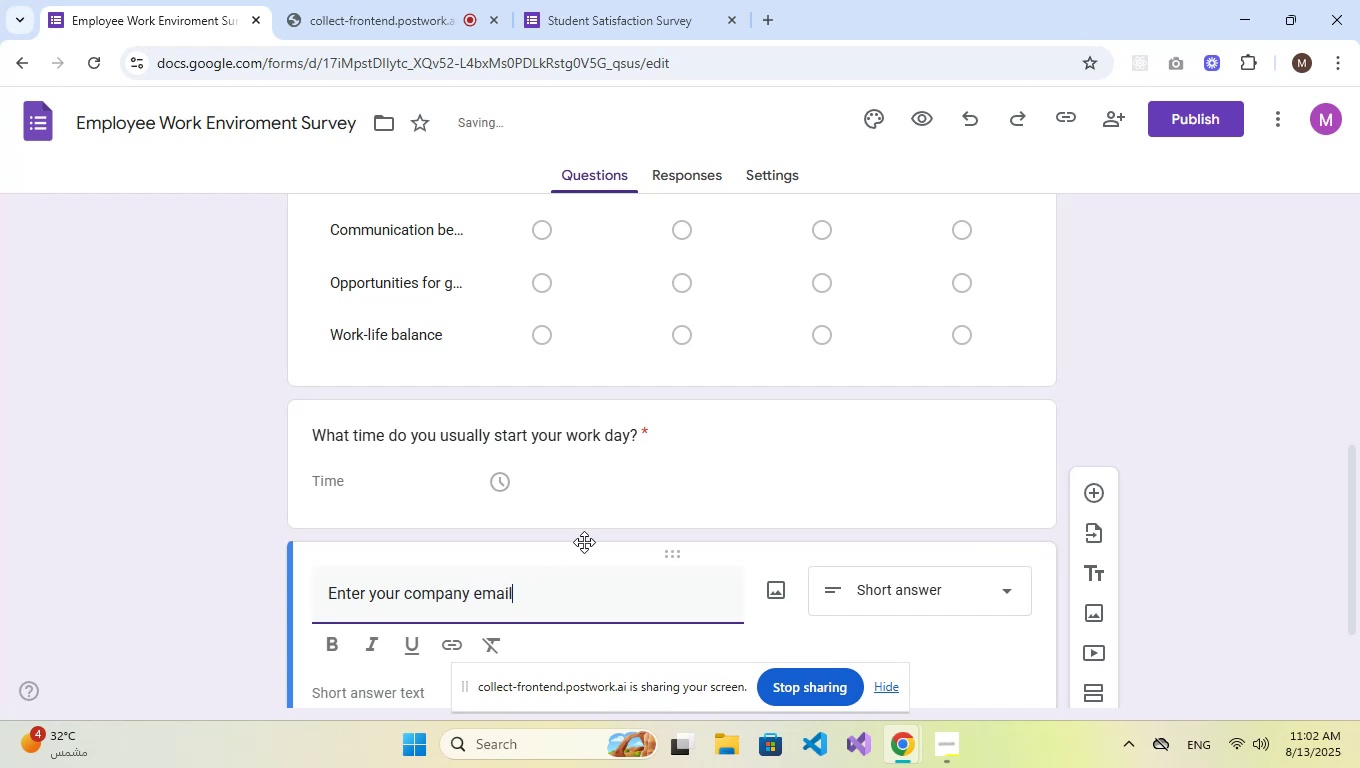 
scroll: coordinate [584, 542], scroll_direction: down, amount: 2.0
 